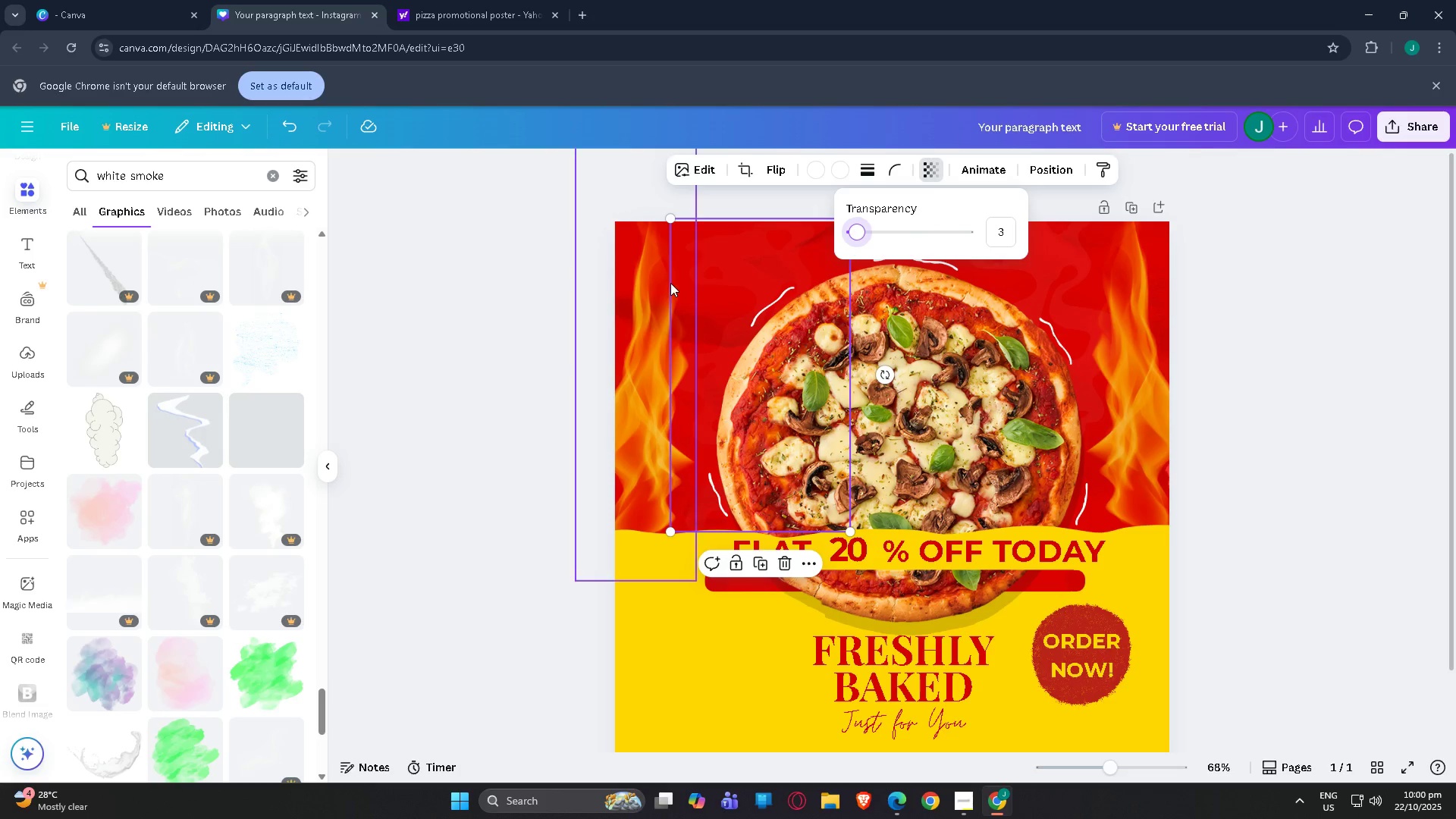 
key(Delete)
 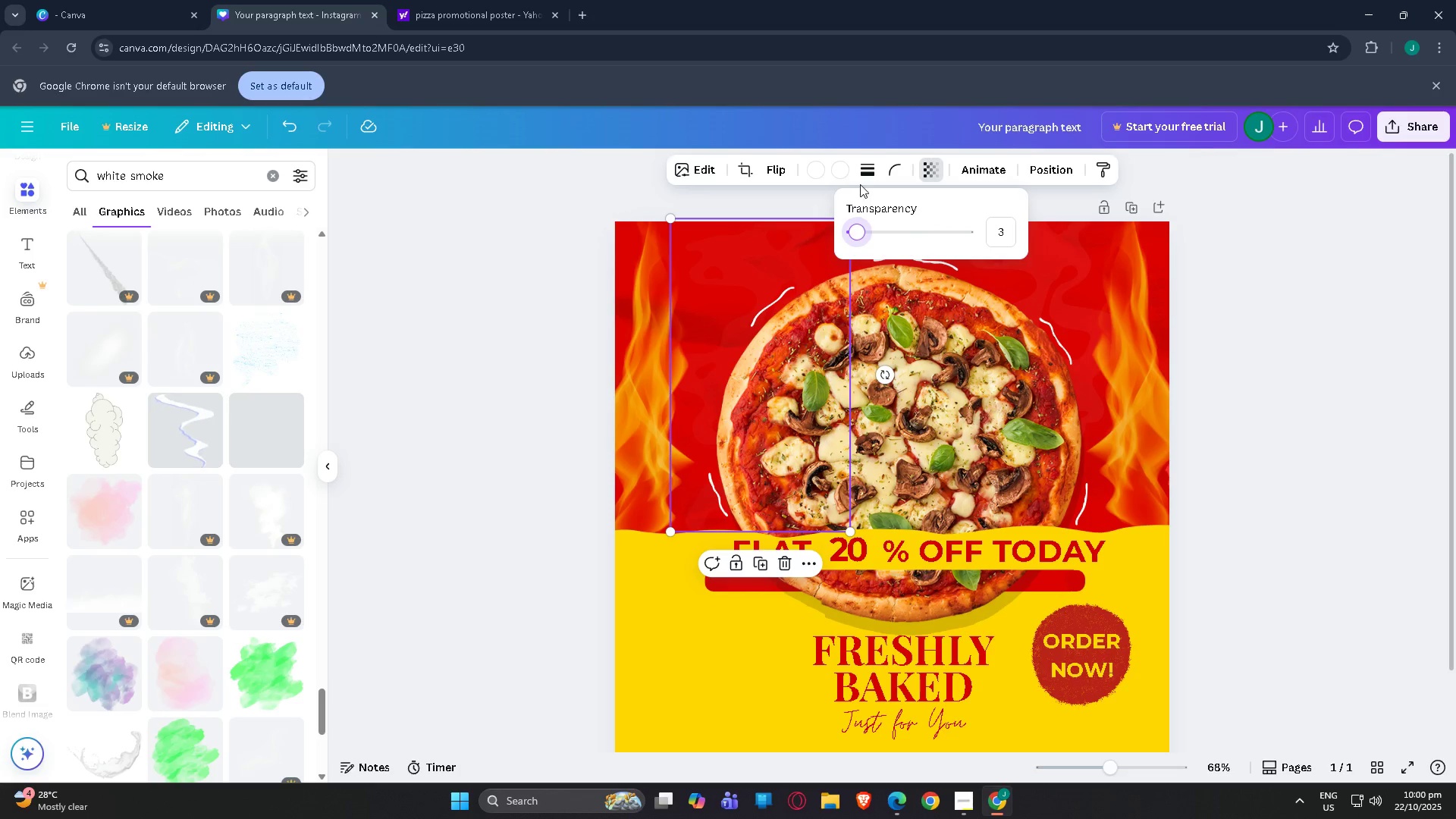 
left_click([759, 247])
 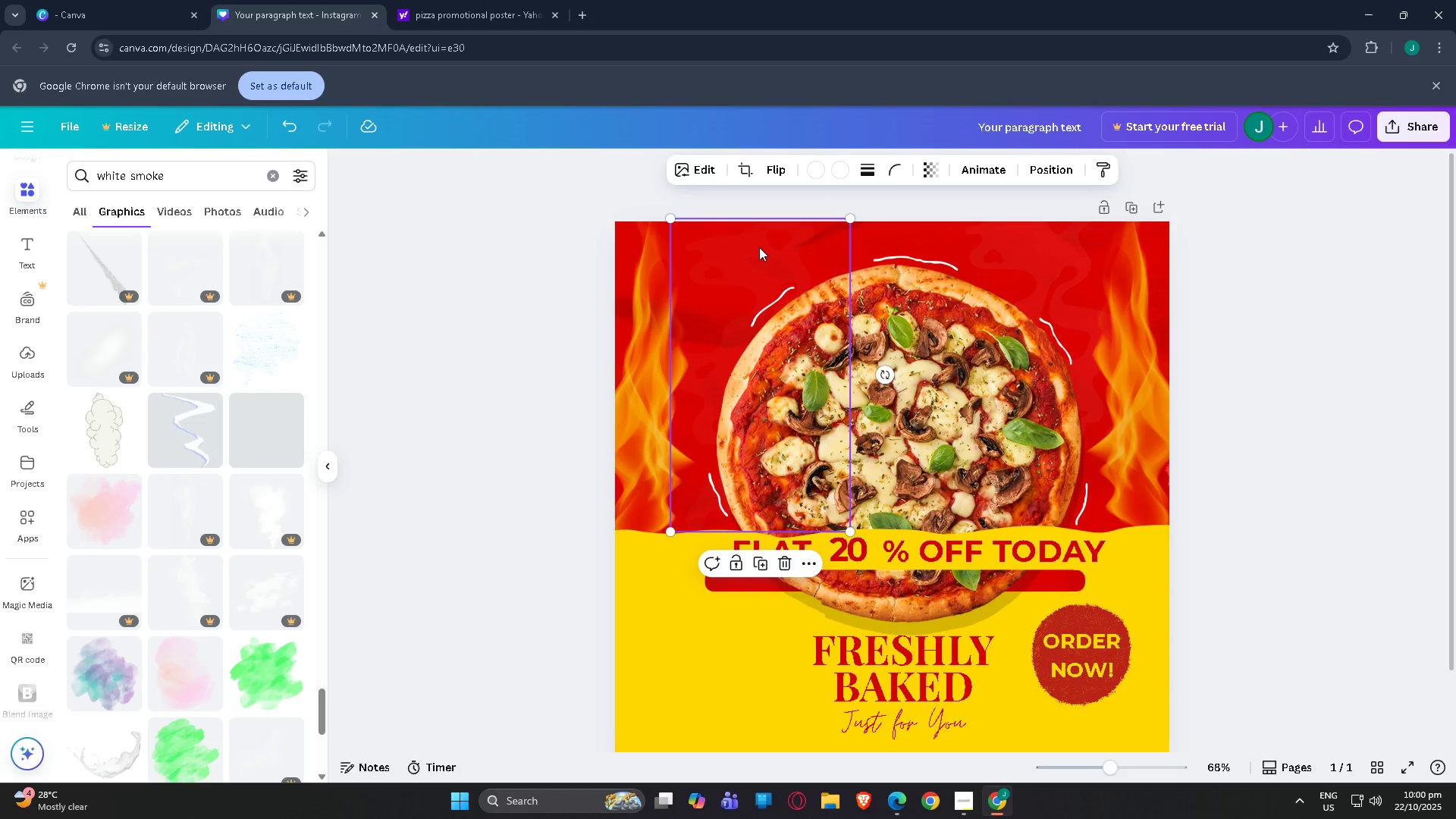 
key(Delete)
 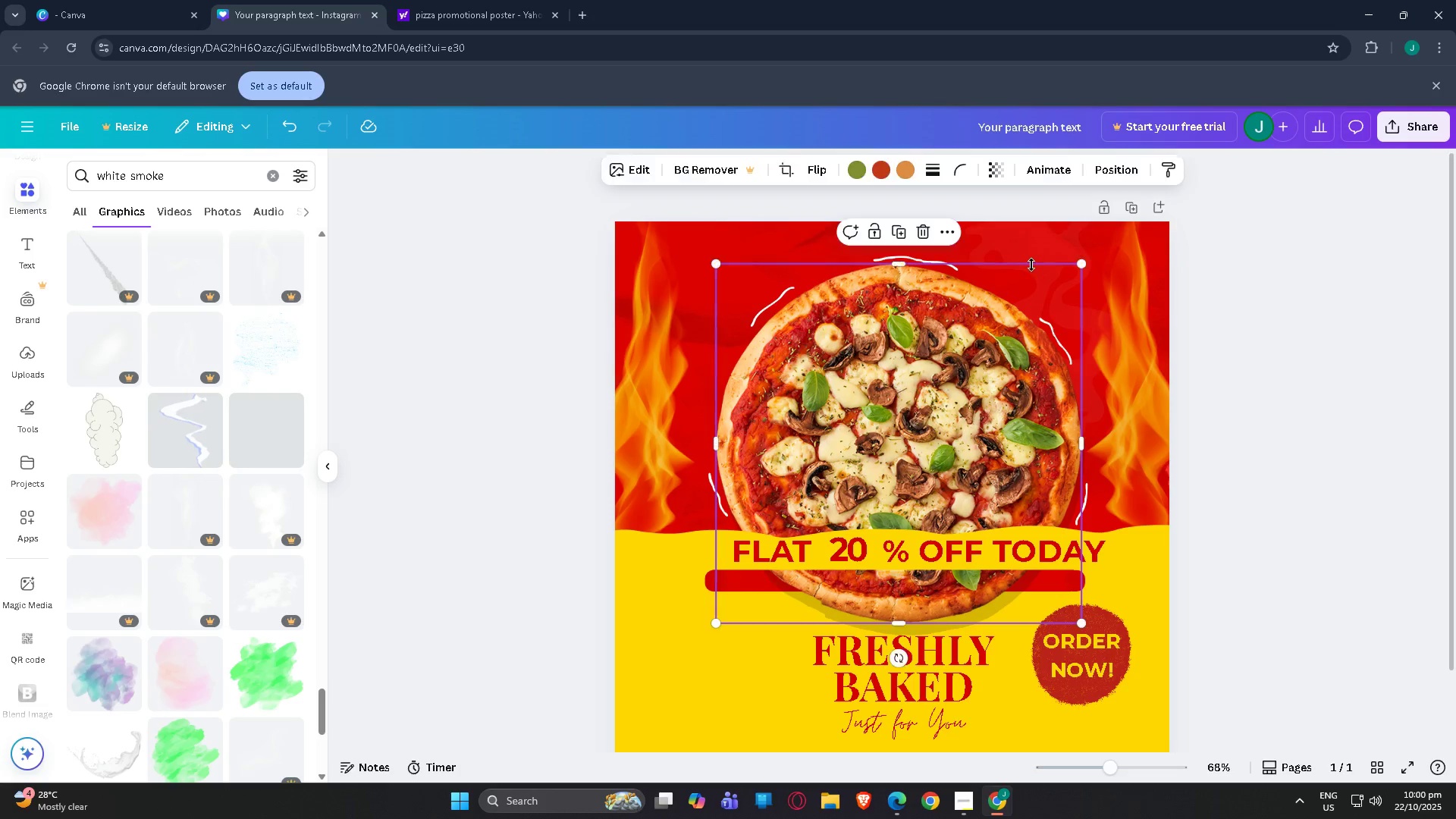 
double_click([1040, 242])
 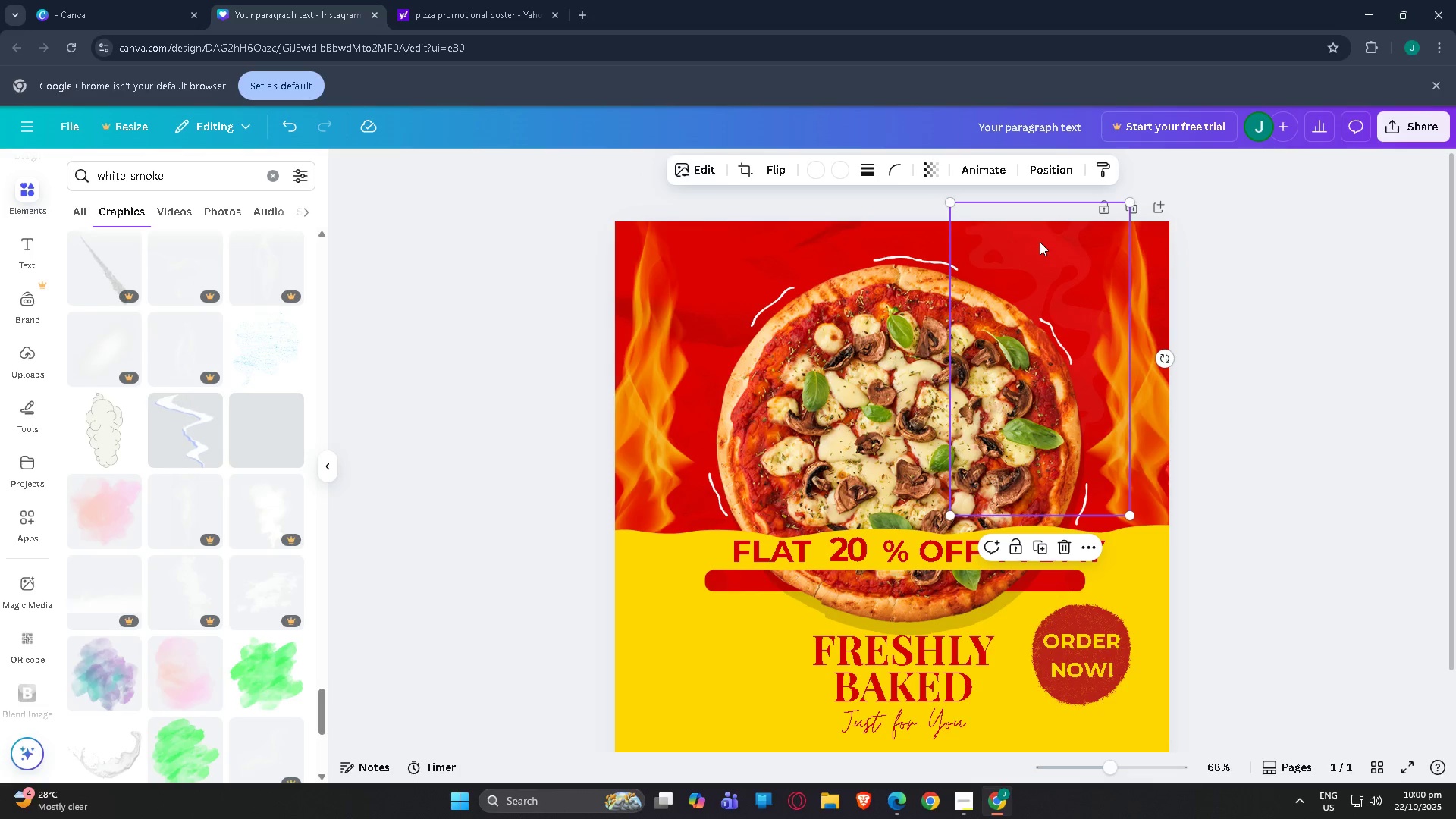 
key(Delete)
 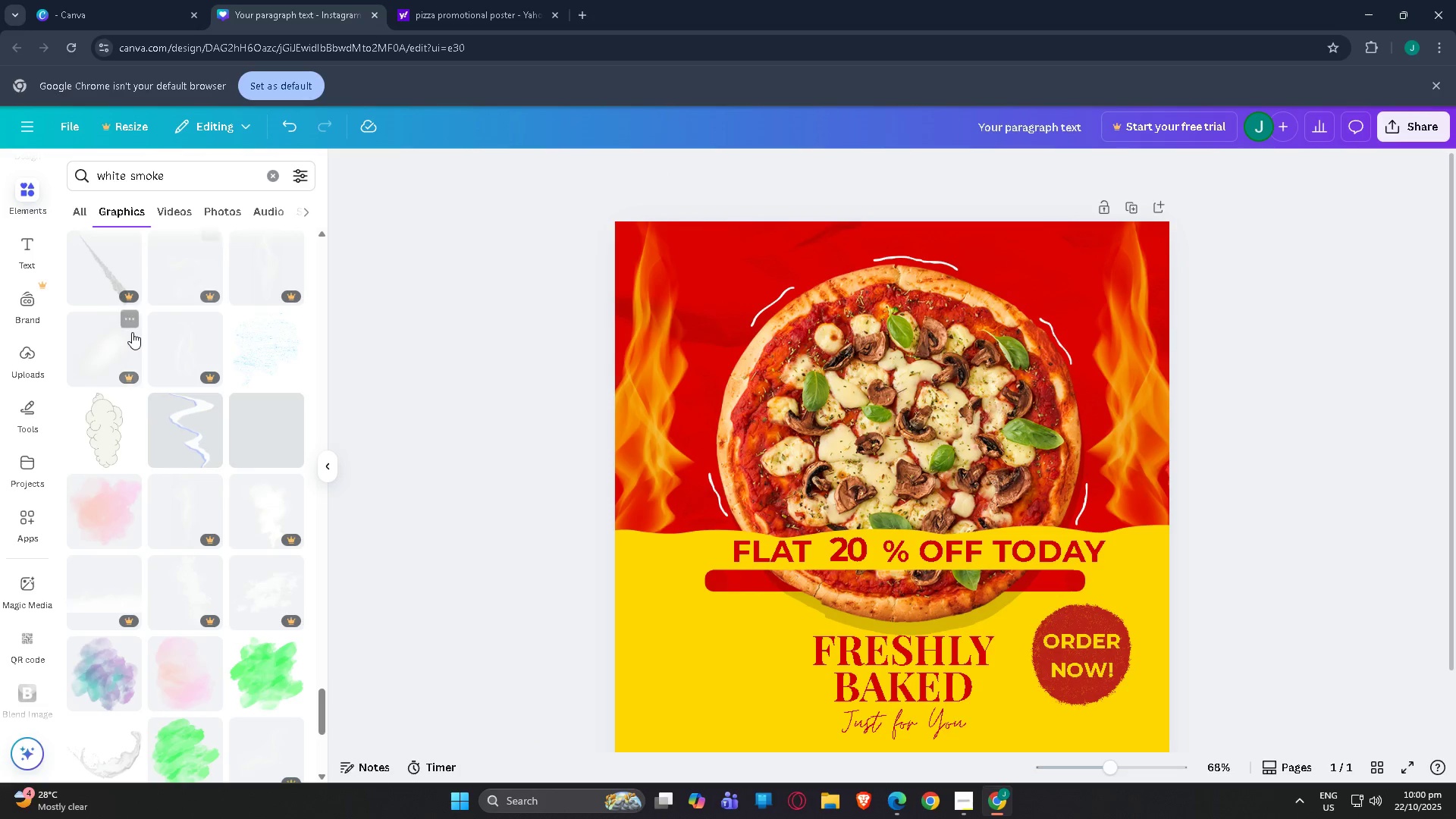 
scroll: coordinate [171, 519], scroll_direction: down, amount: 25.0
 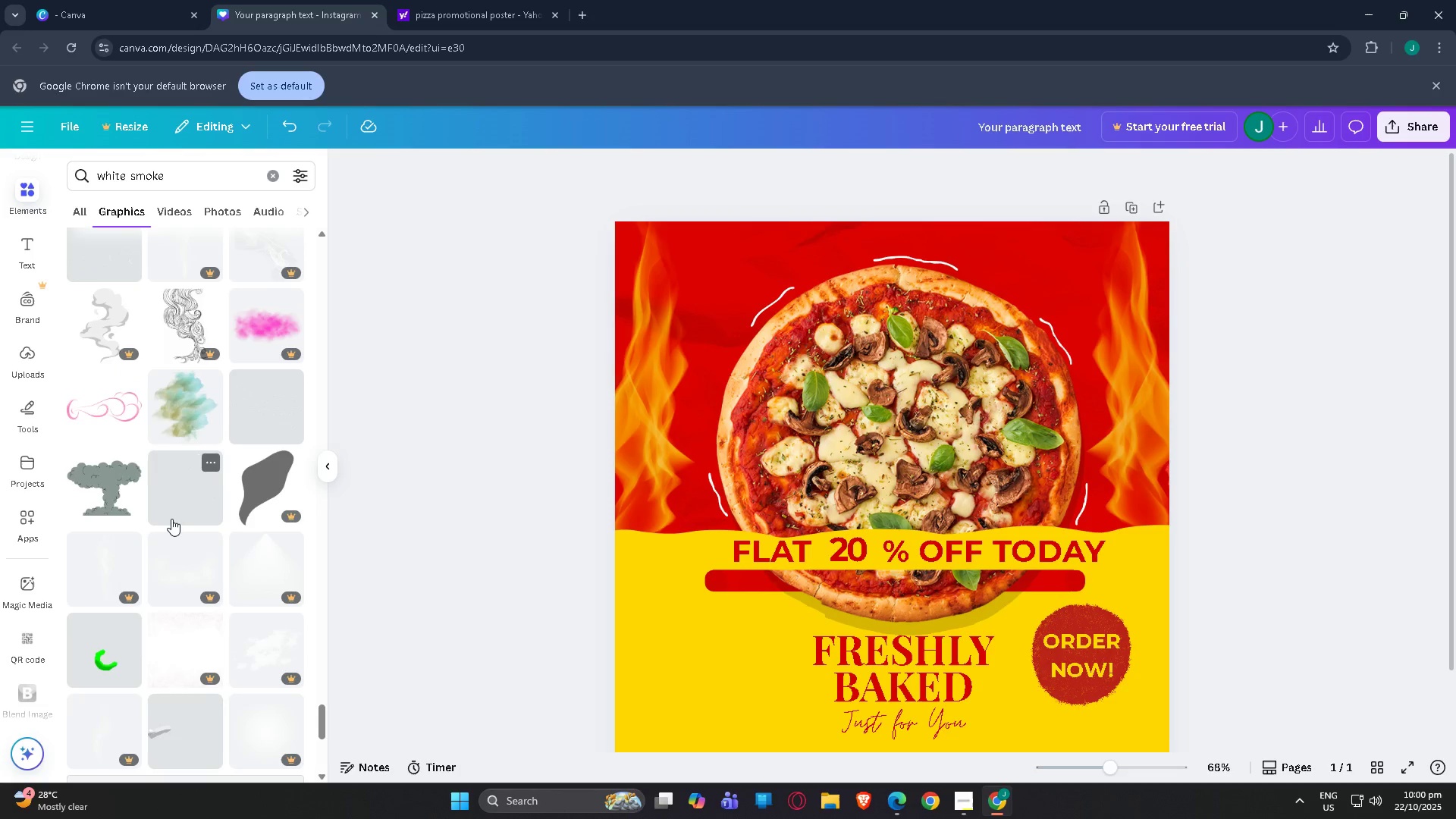 
scroll: coordinate [170, 506], scroll_direction: down, amount: 10.0
 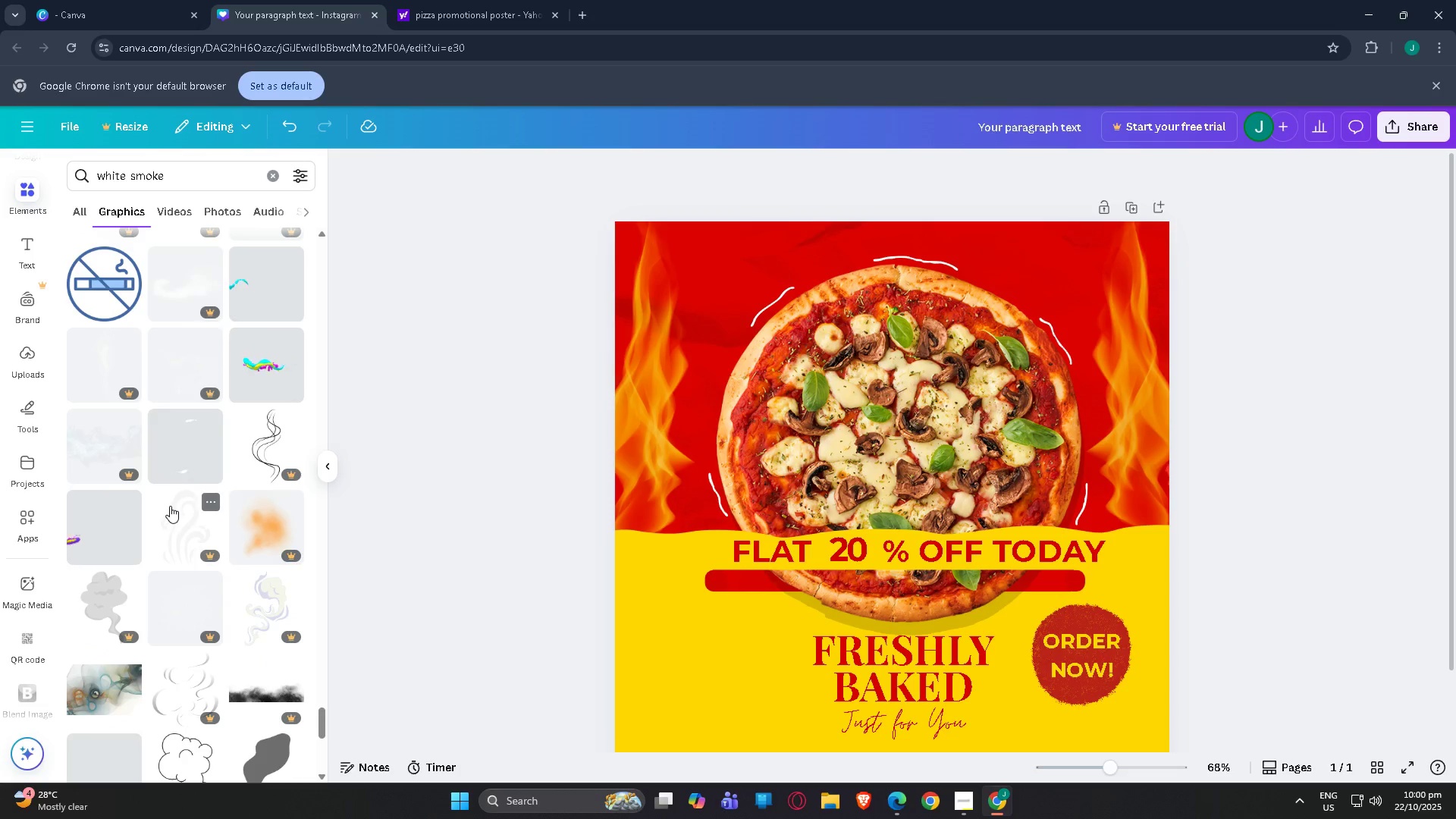 
scroll: coordinate [167, 504], scroll_direction: up, amount: 1.0
 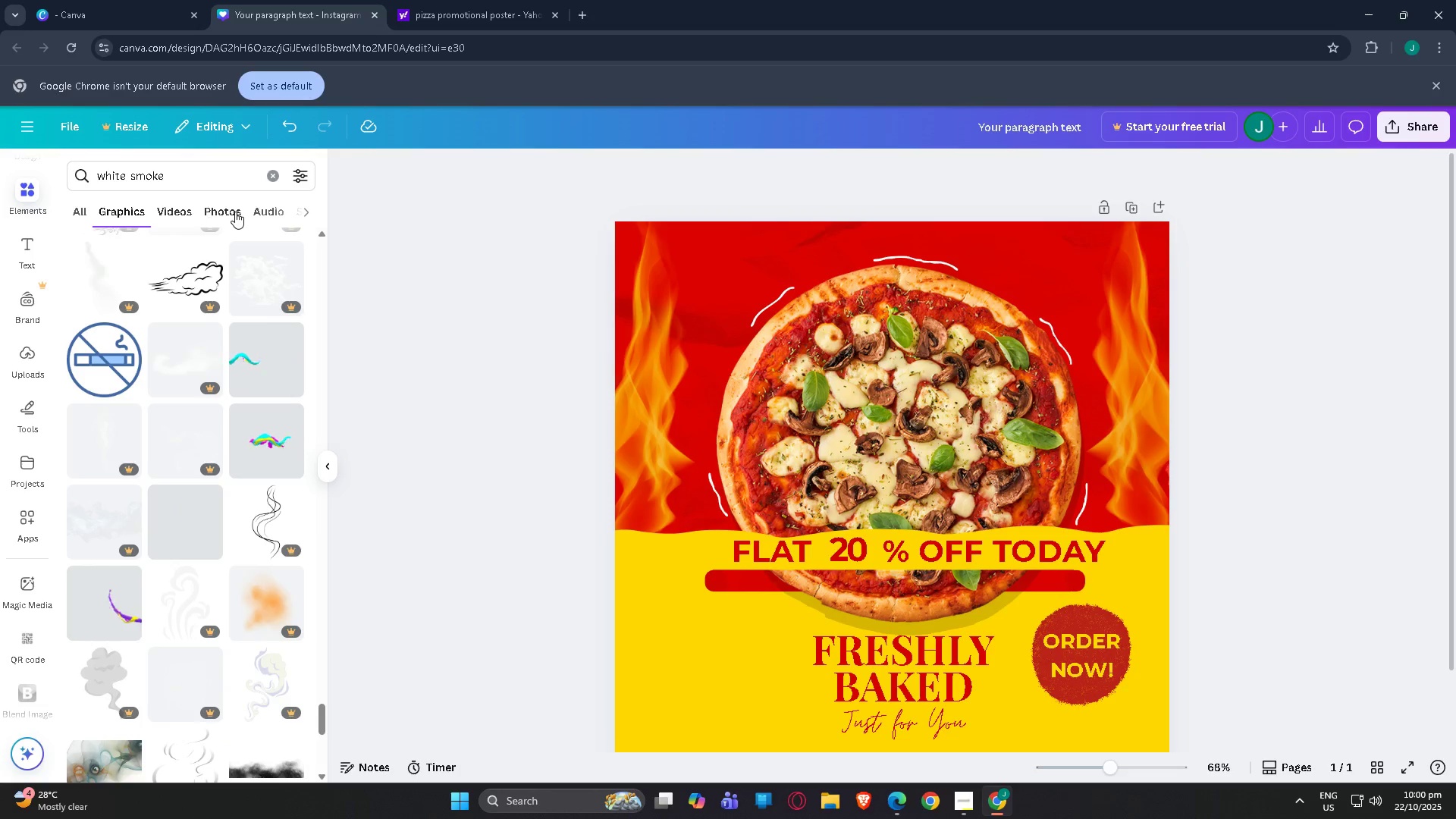 
left_click([235, 212])
 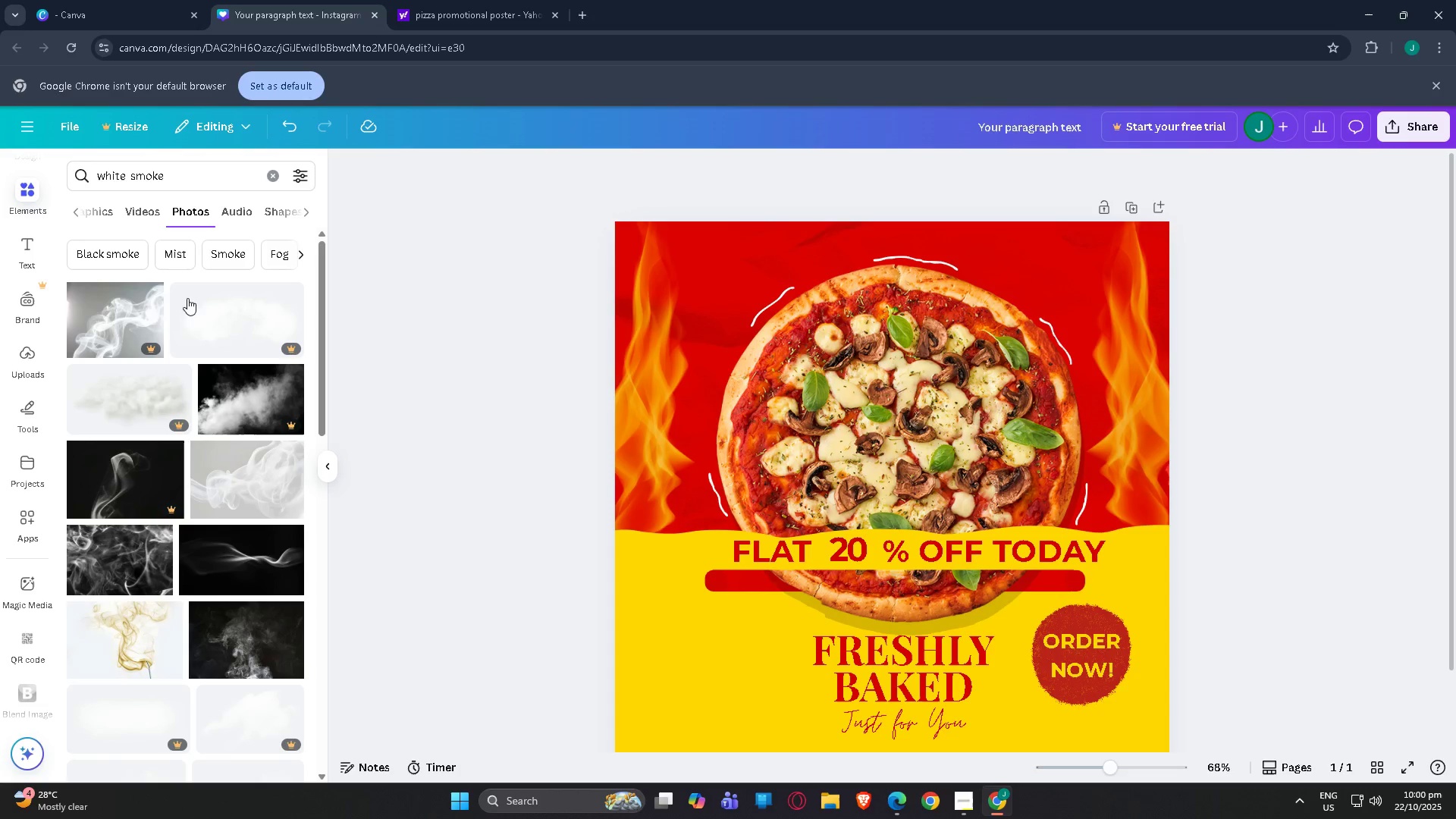 
scroll: coordinate [190, 428], scroll_direction: down, amount: 8.0
 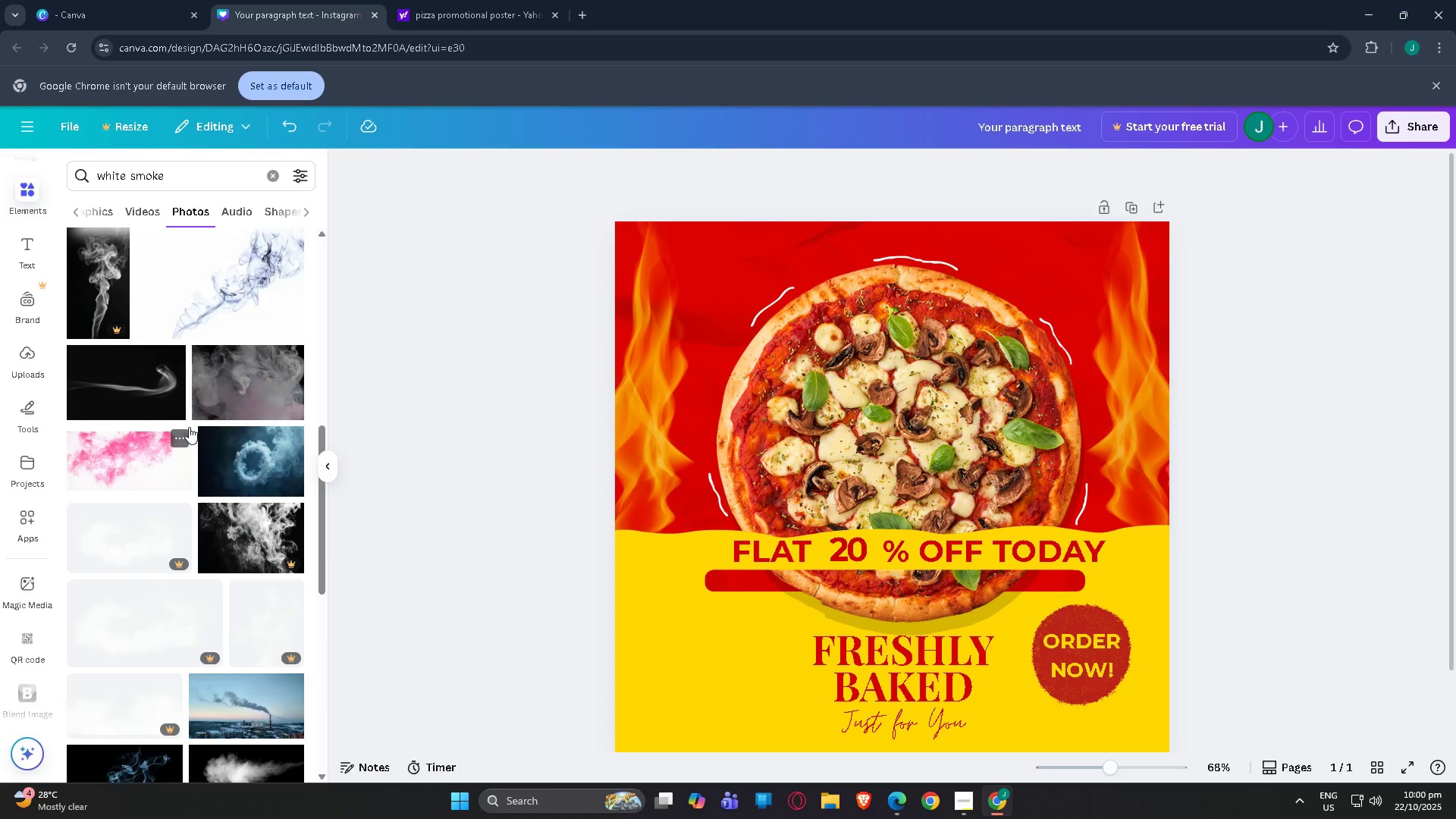 
scroll: coordinate [189, 426], scroll_direction: up, amount: 1.0
 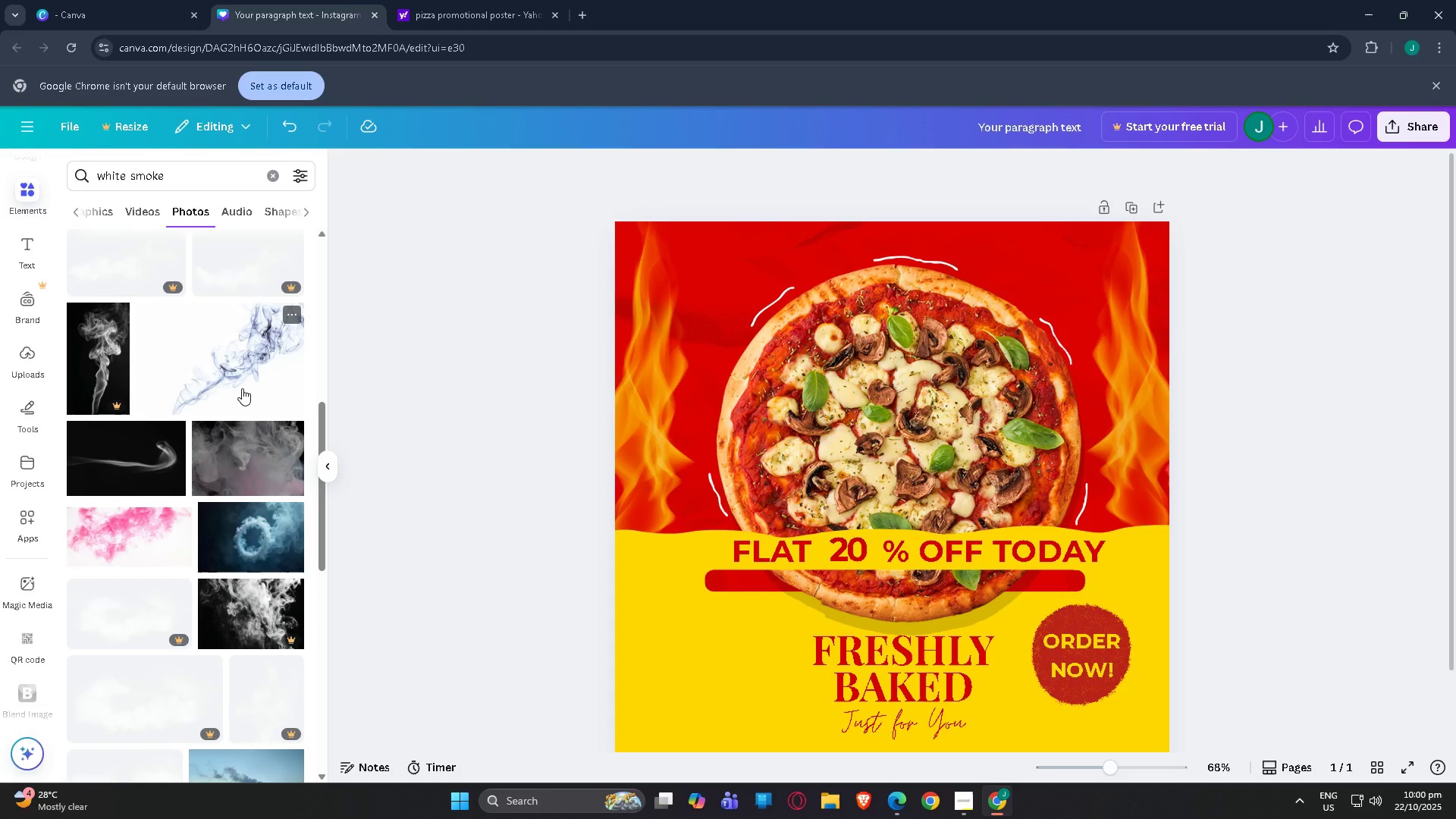 
left_click([242, 388])
 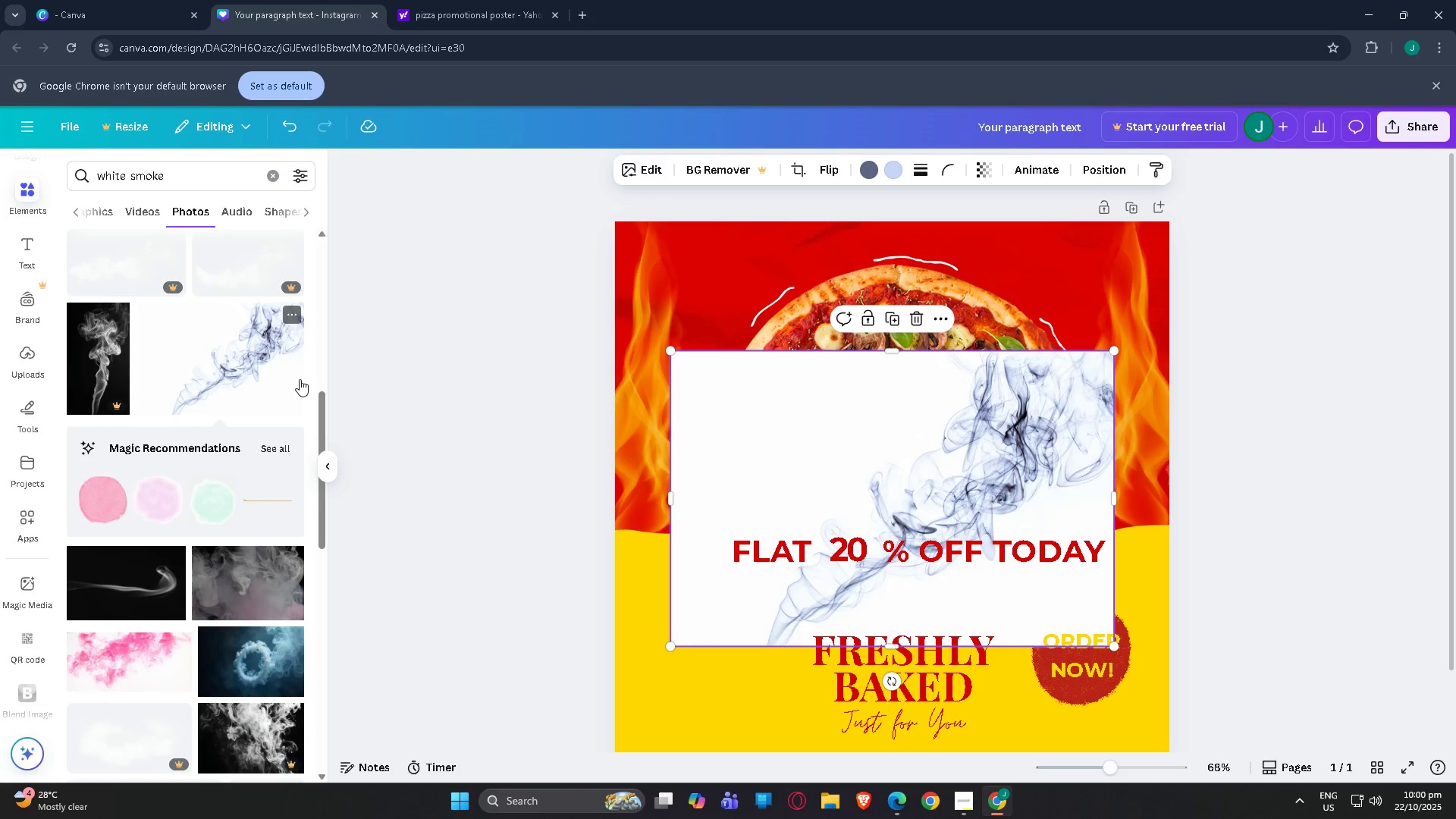 
key(Control+ControlLeft)
 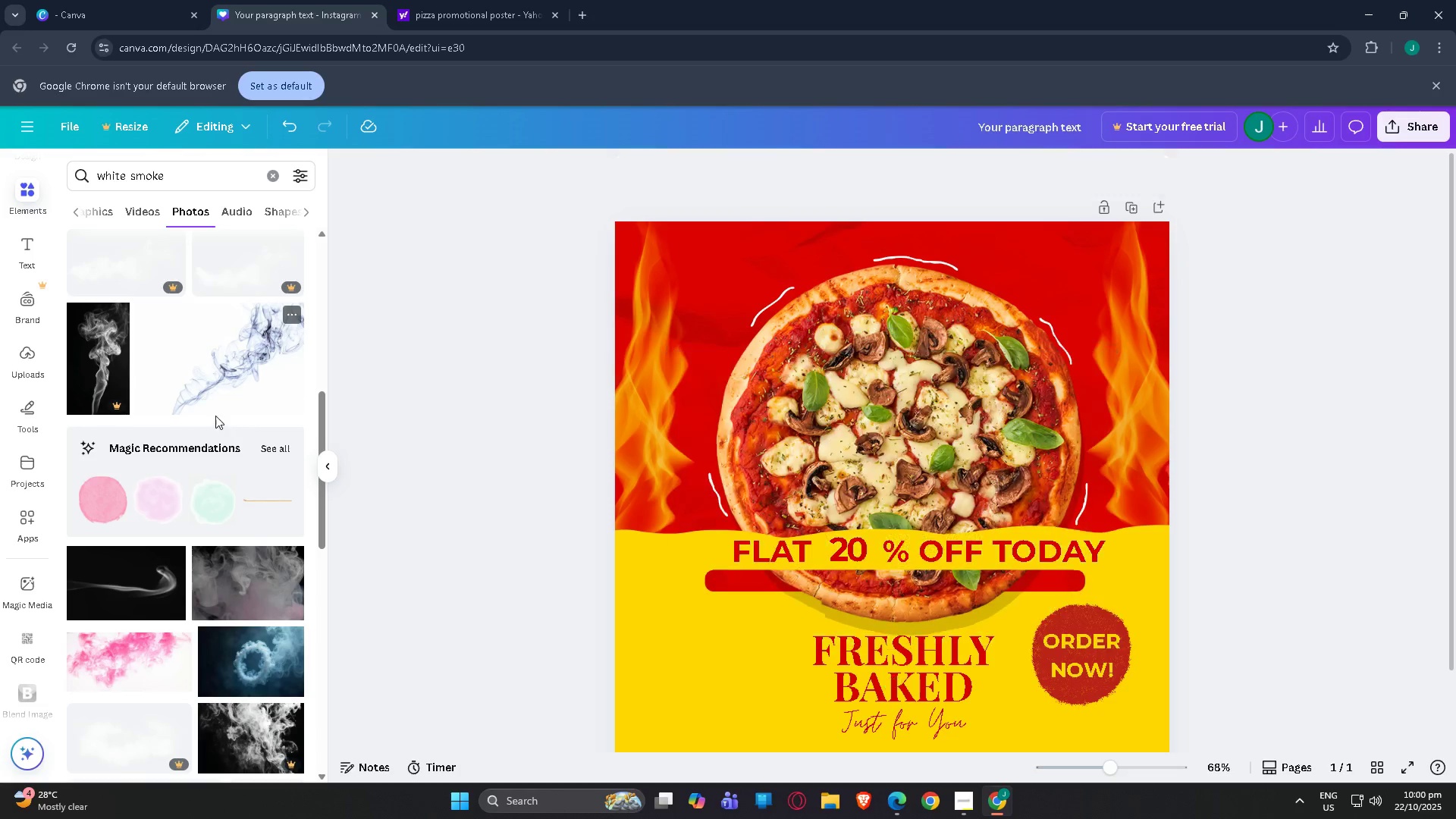 
key(Control+Z)
 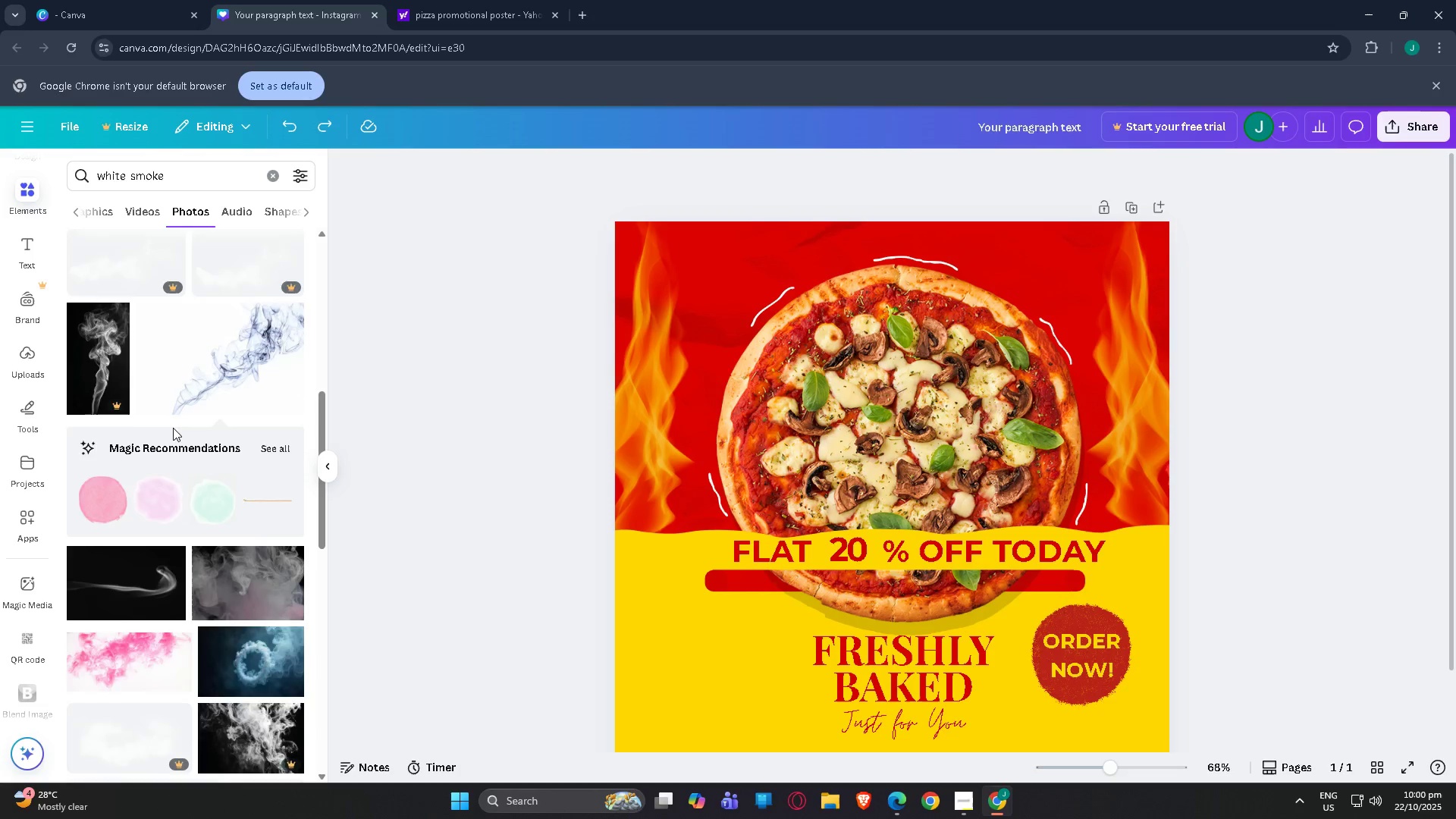 
scroll: coordinate [239, 355], scroll_direction: down, amount: 24.0
 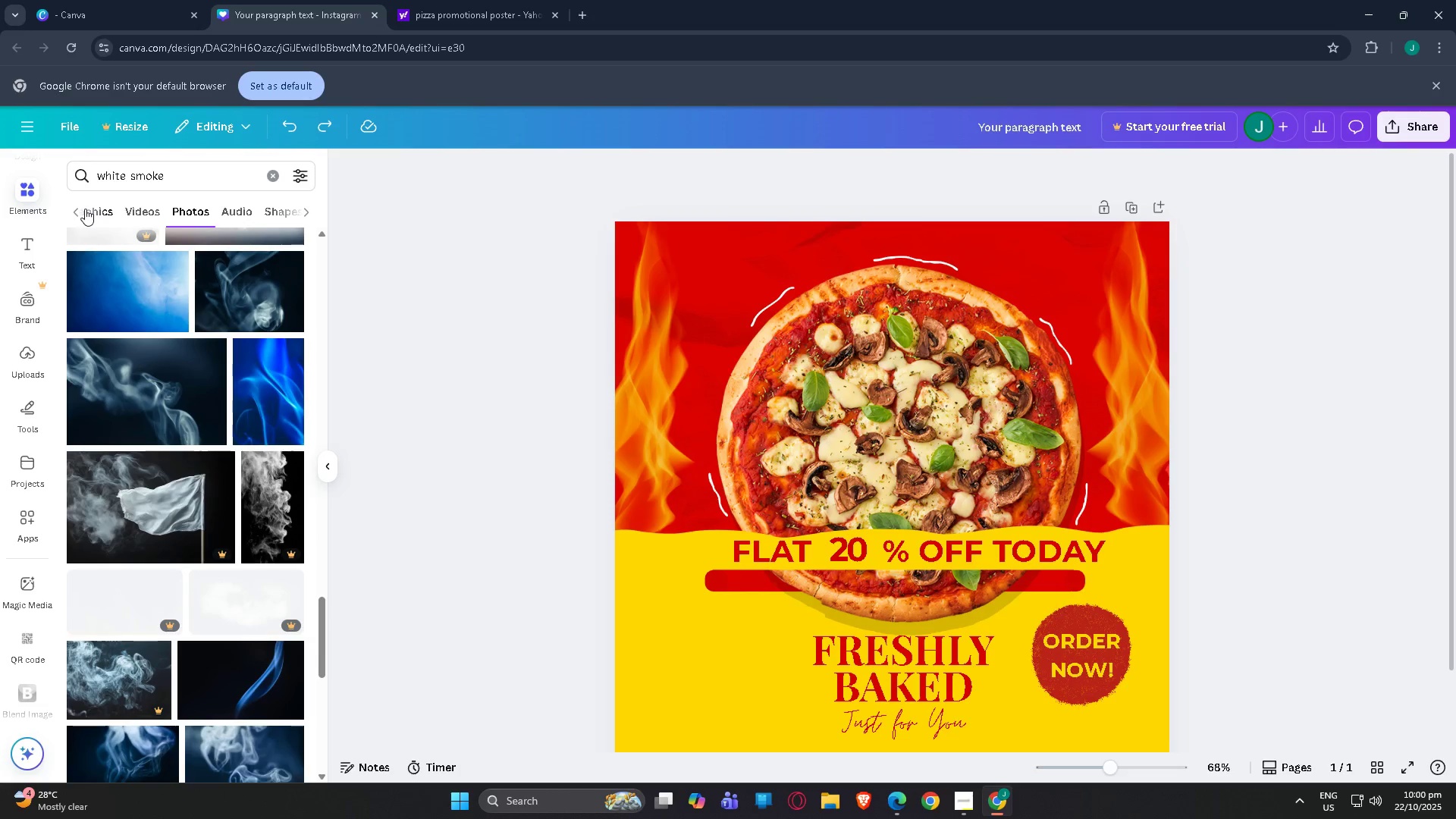 
double_click([76, 210])
 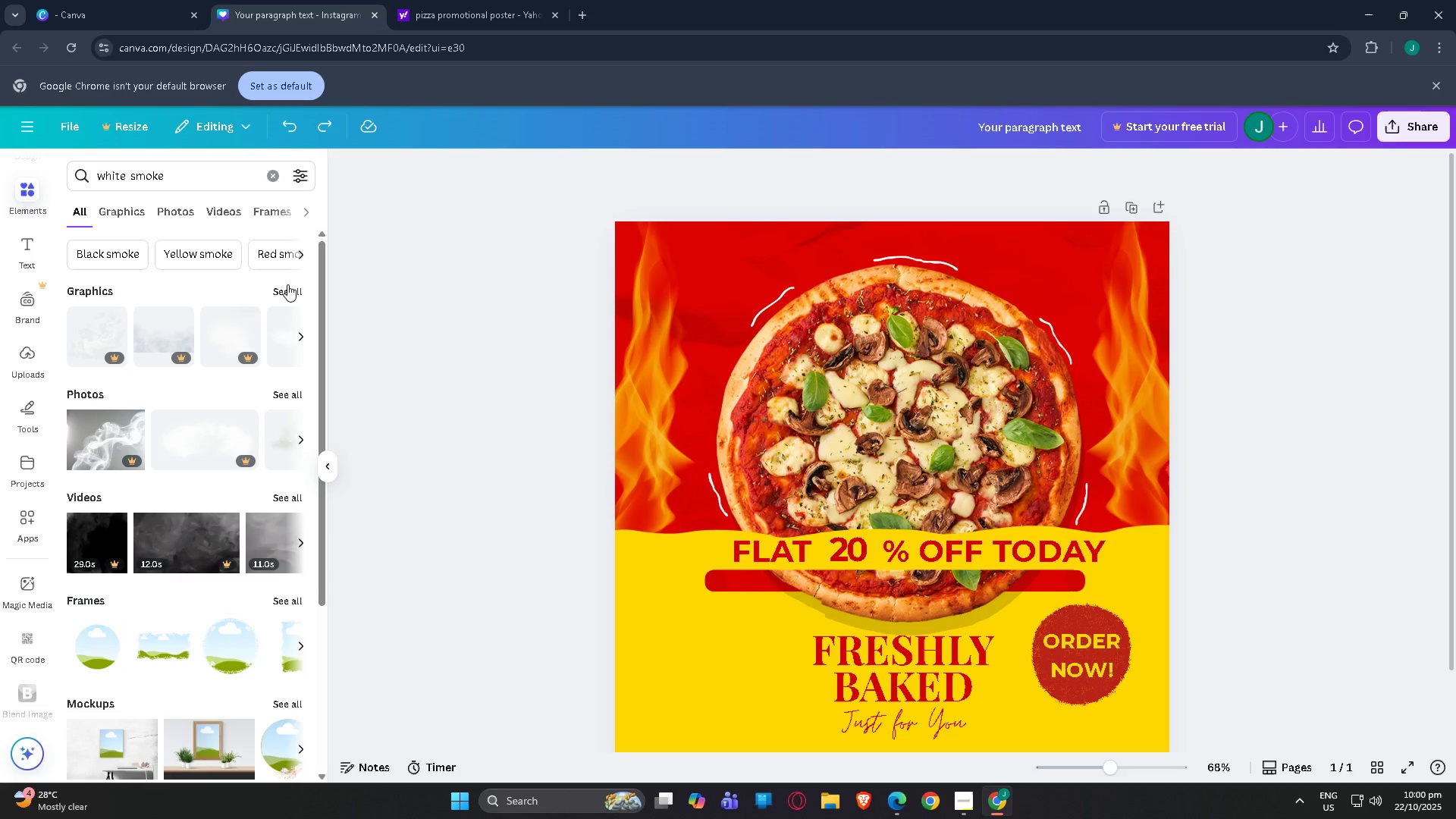 
left_click([298, 287])
 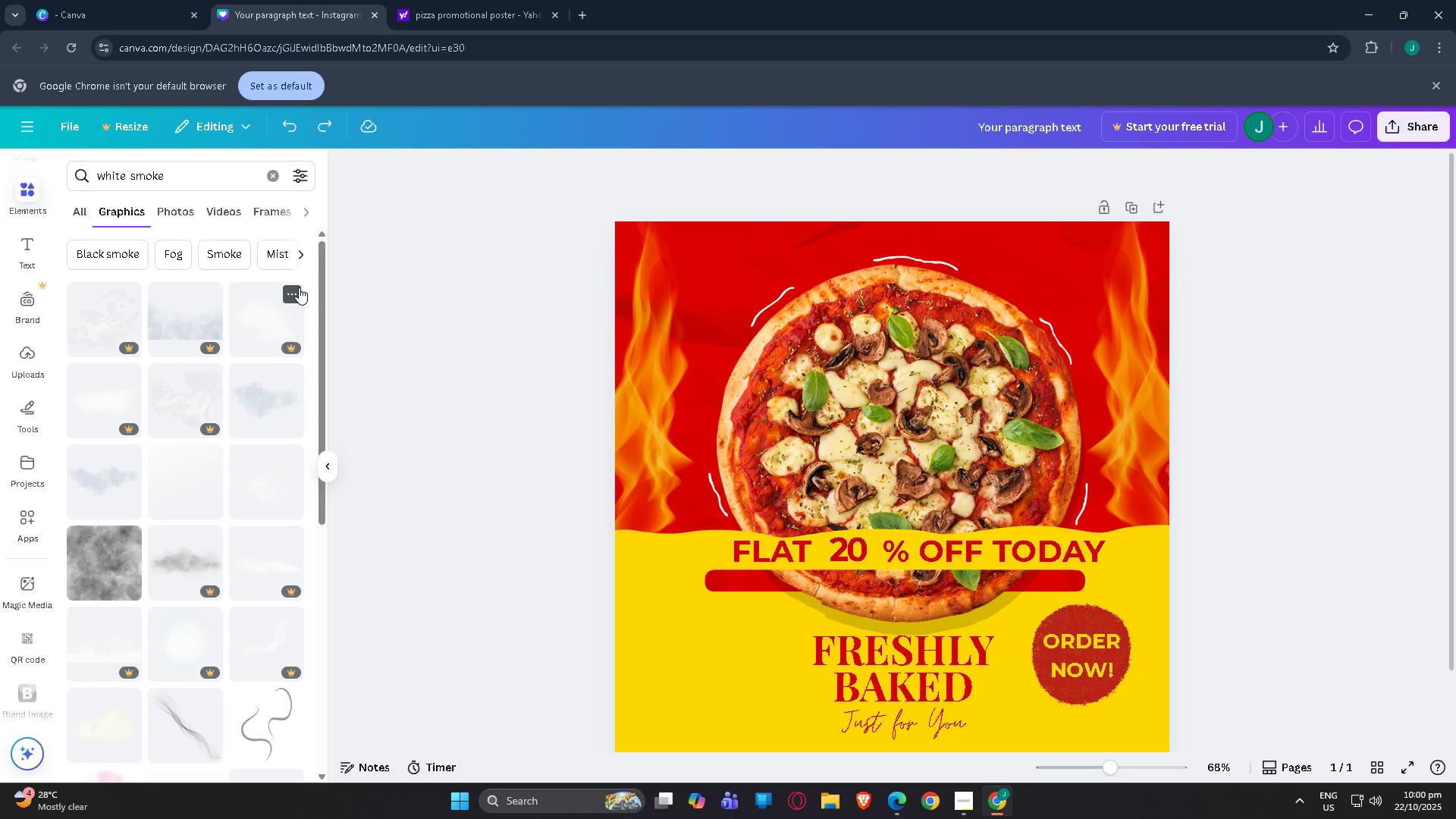 
scroll: coordinate [231, 384], scroll_direction: down, amount: 3.0
 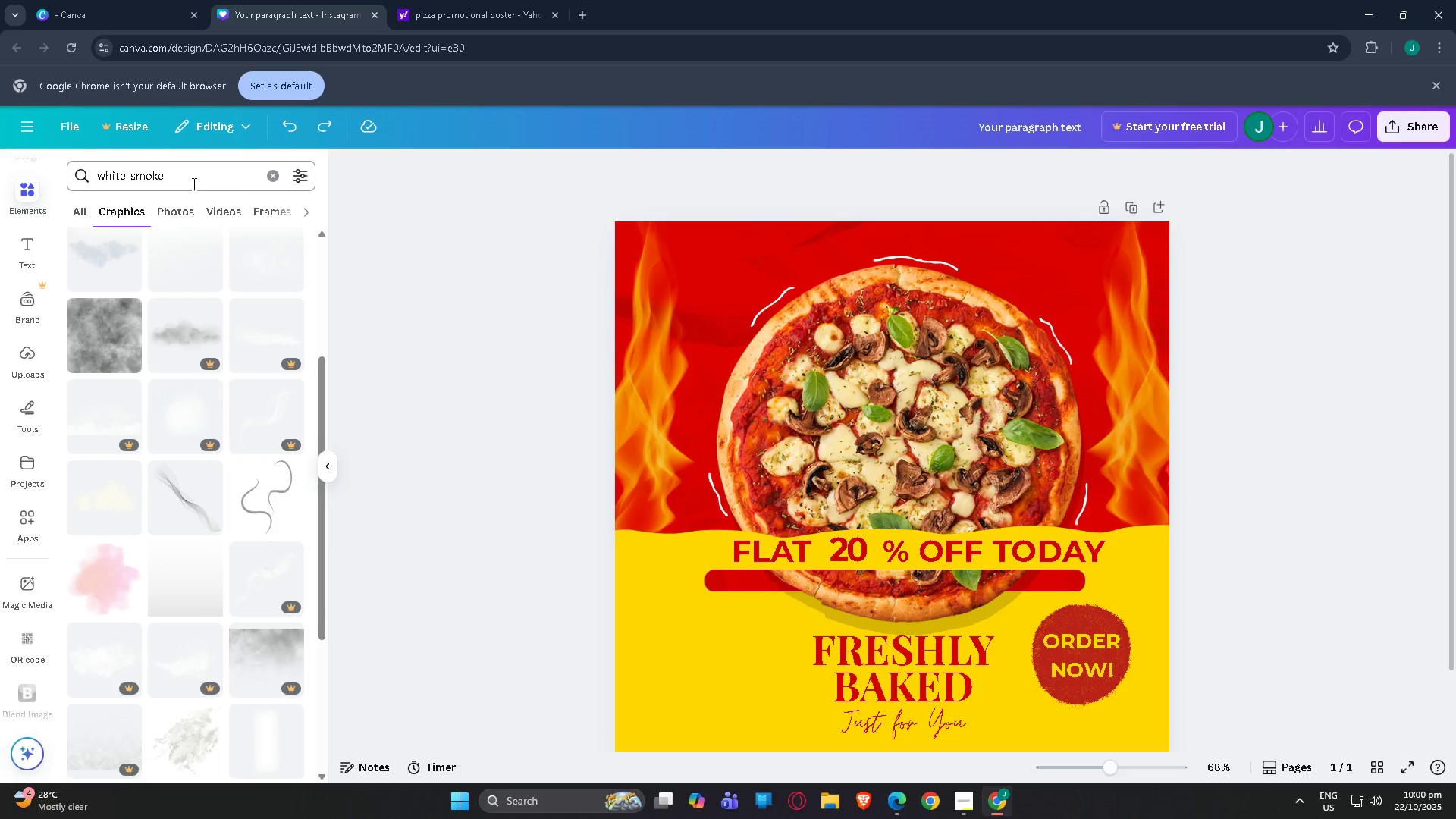 
wait(5.74)
 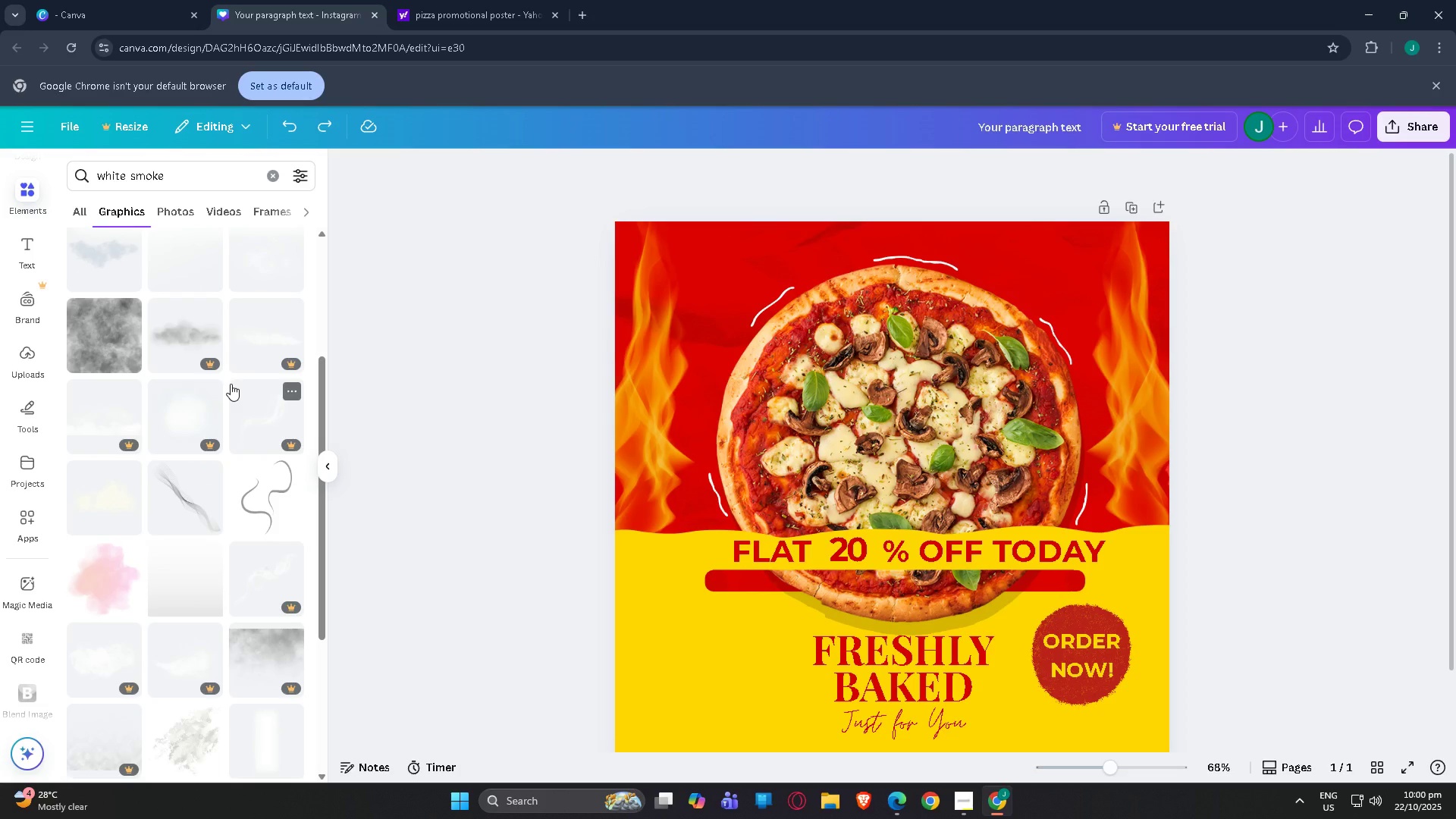 
scroll: coordinate [218, 289], scroll_direction: down, amount: 4.0
 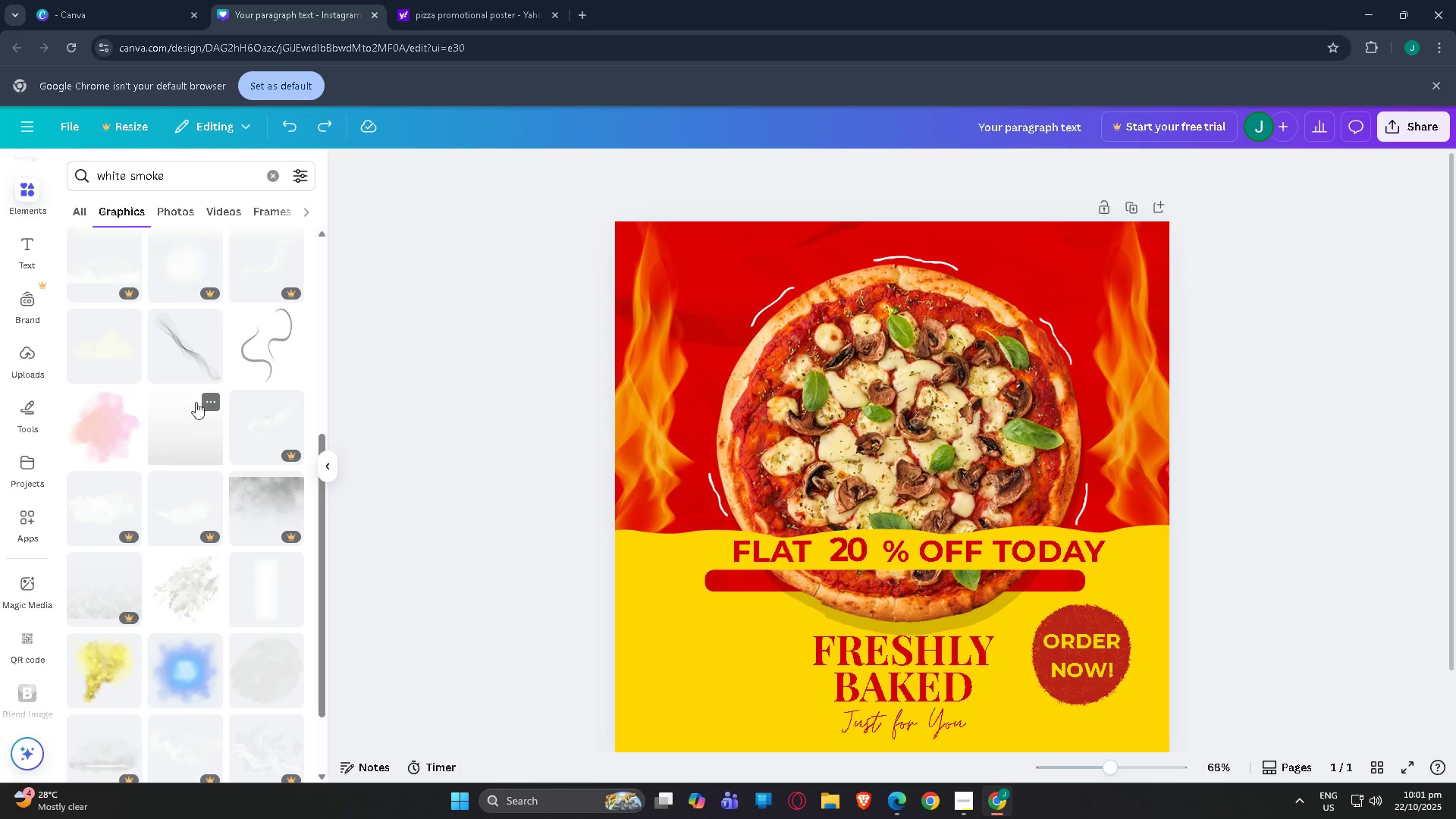 
left_click([187, 359])
 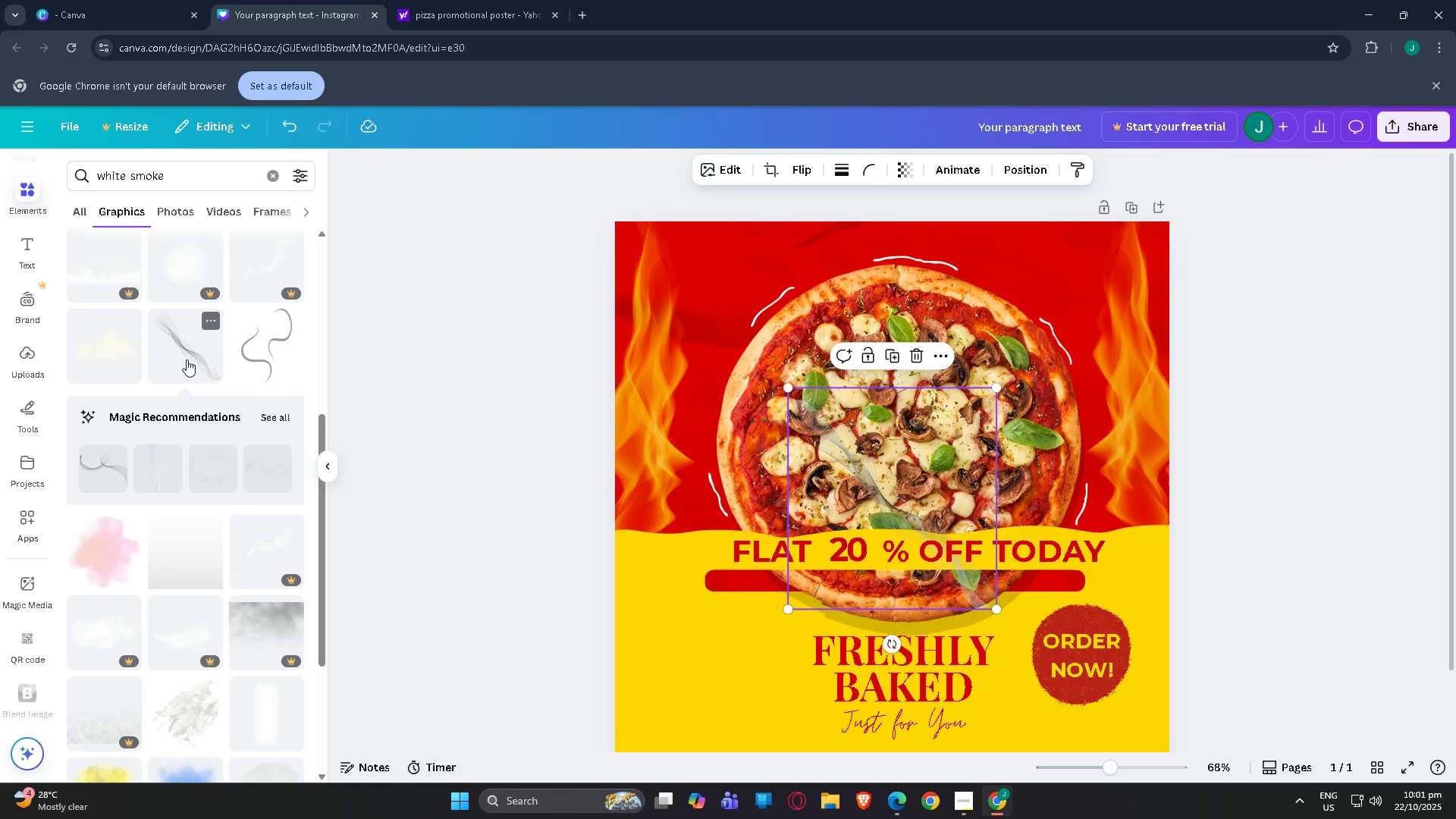 
key(Delete)
 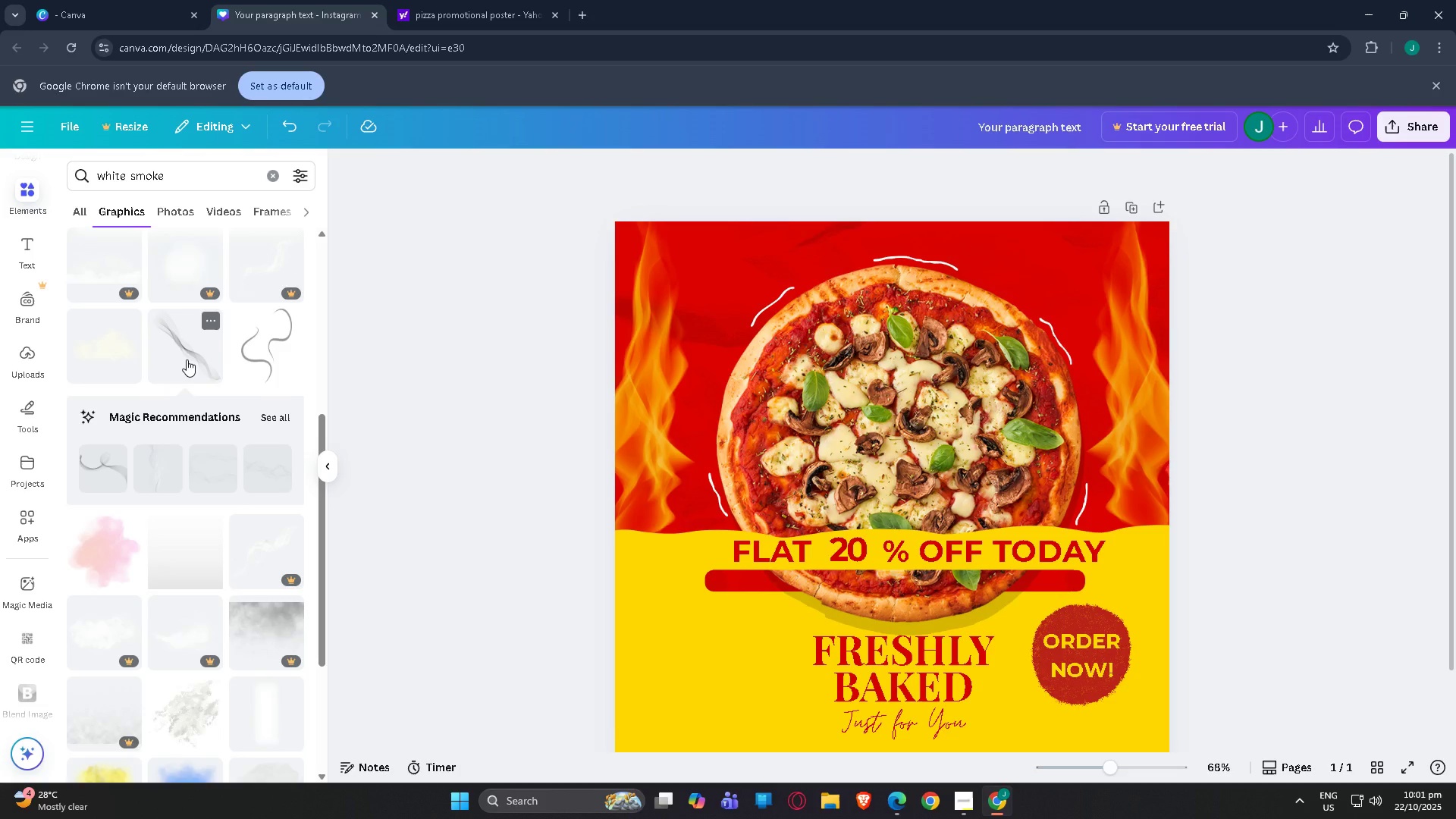 
scroll: coordinate [187, 359], scroll_direction: down, amount: 2.0
 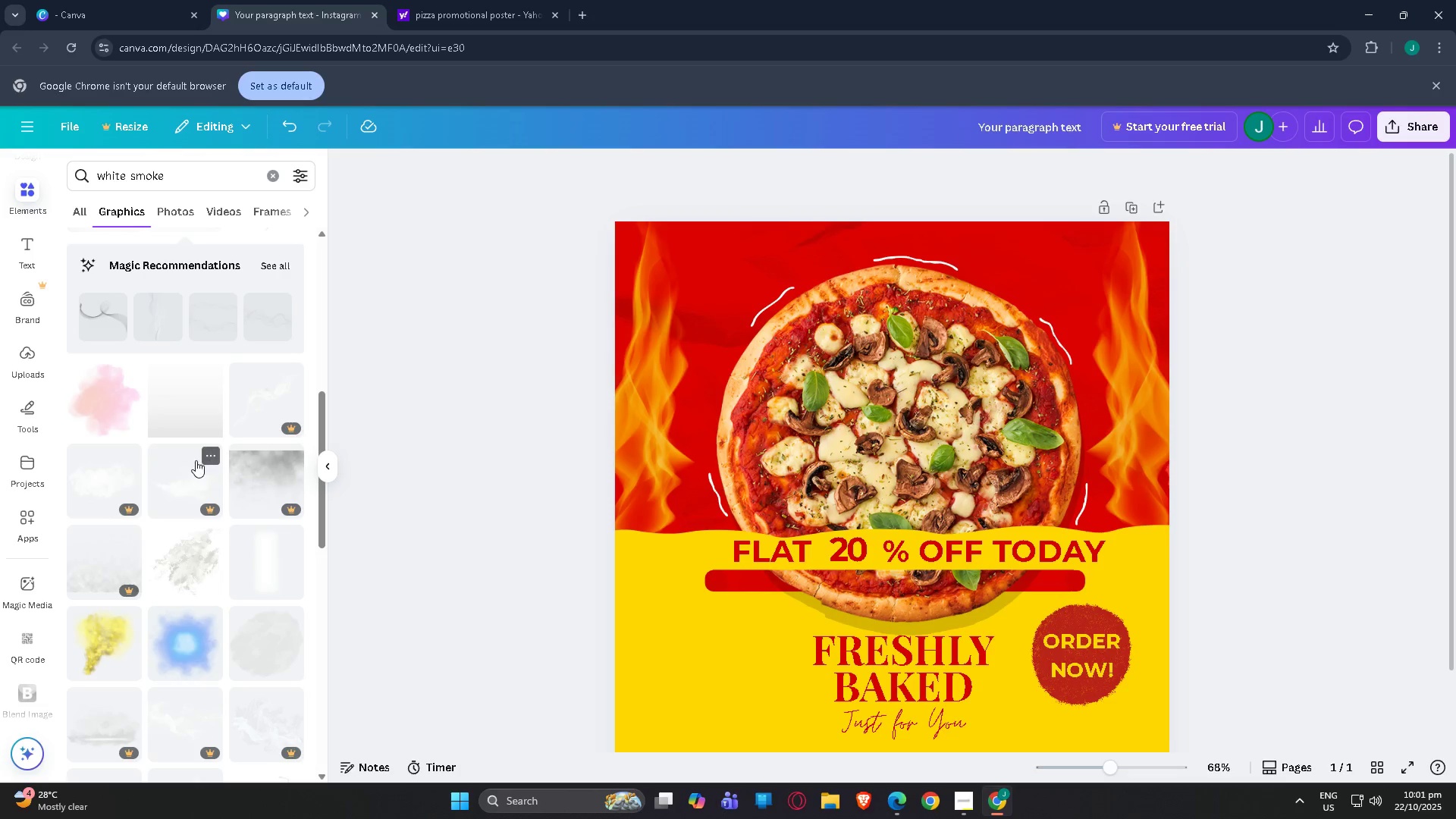 
left_click([178, 409])
 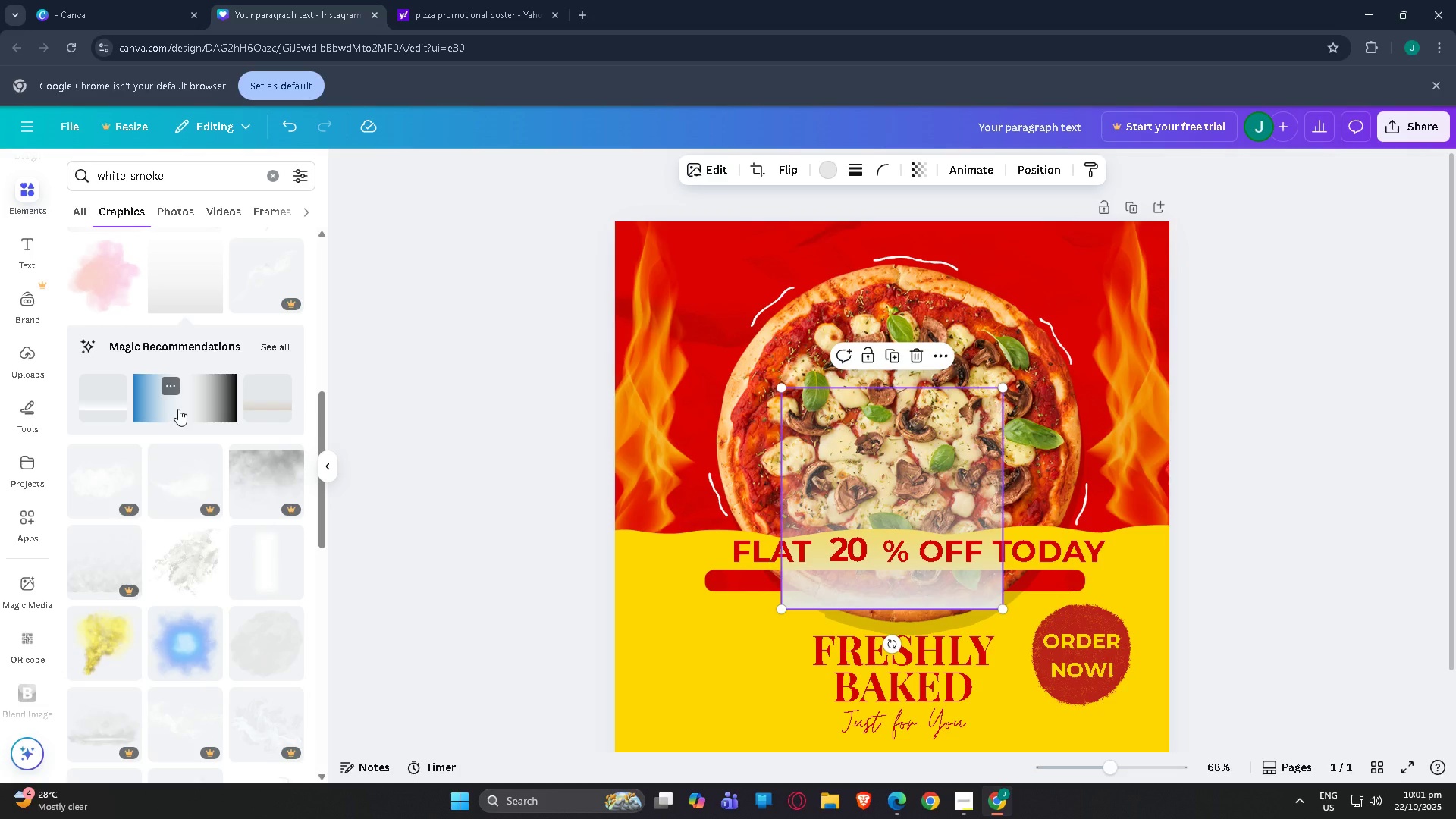 
key(Delete)
 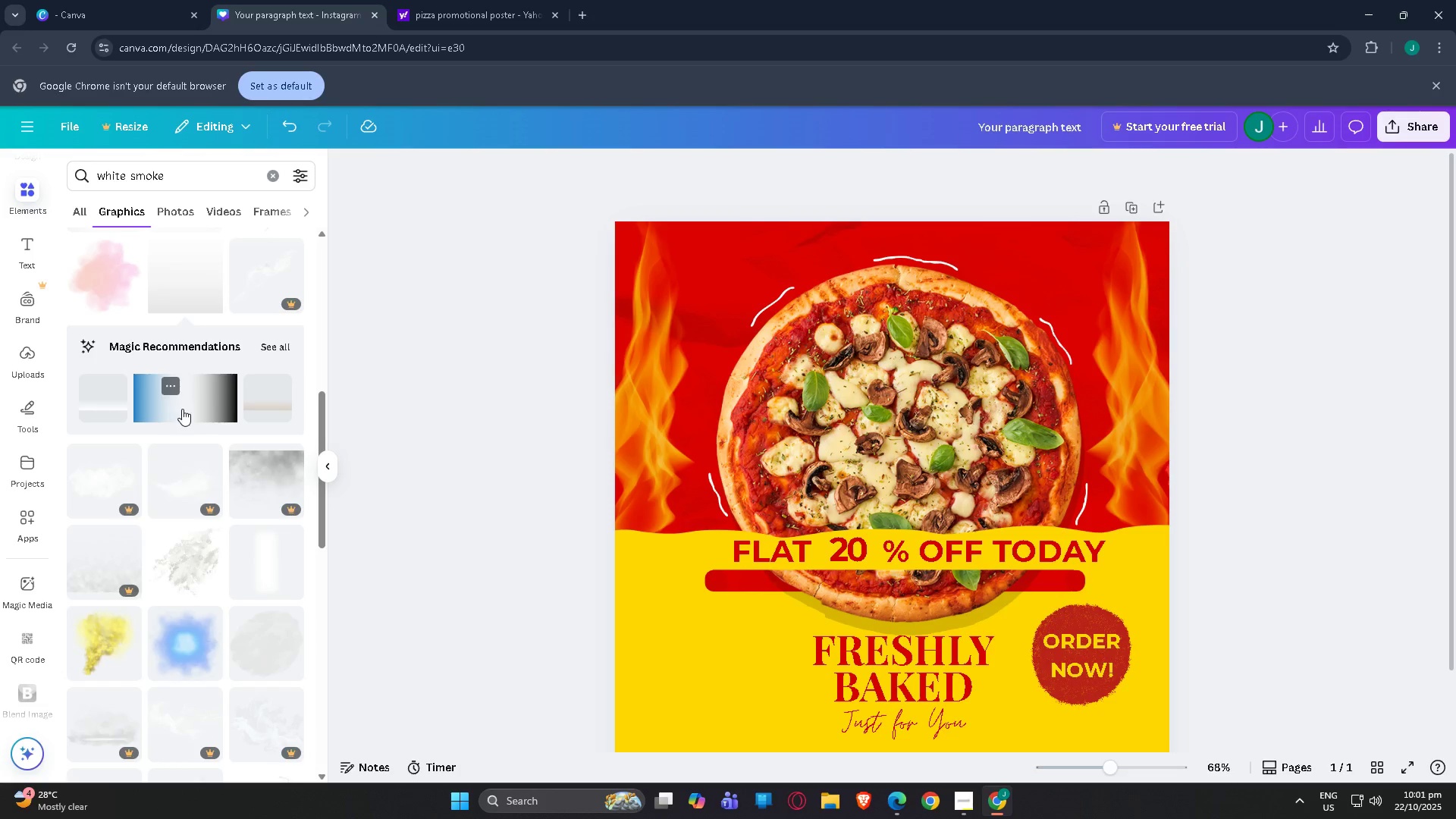 
scroll: coordinate [143, 422], scroll_direction: down, amount: 28.0
 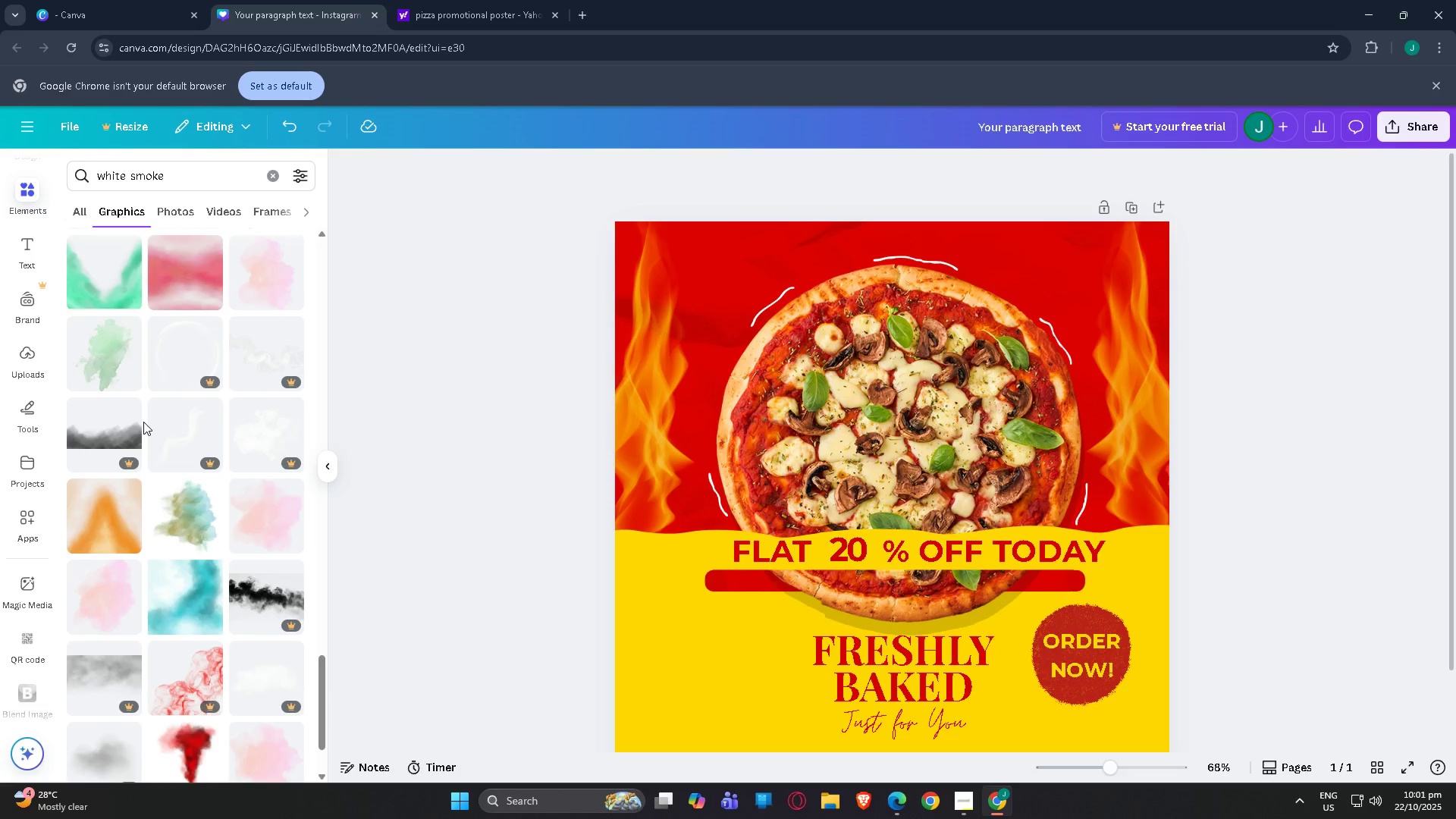 
scroll: coordinate [206, 464], scroll_direction: down, amount: 13.0
 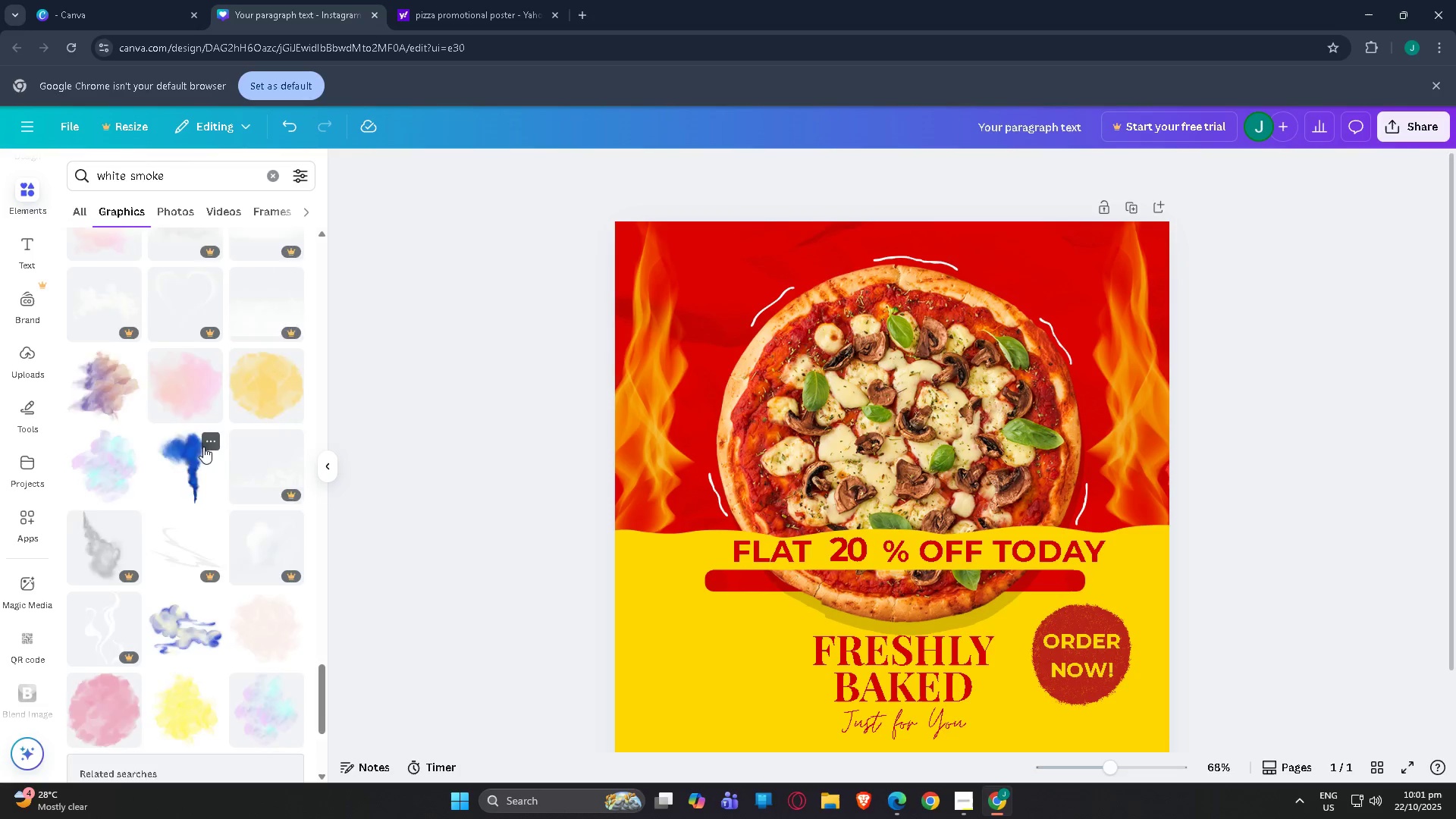 
scroll: coordinate [203, 447], scroll_direction: up, amount: 1.0
 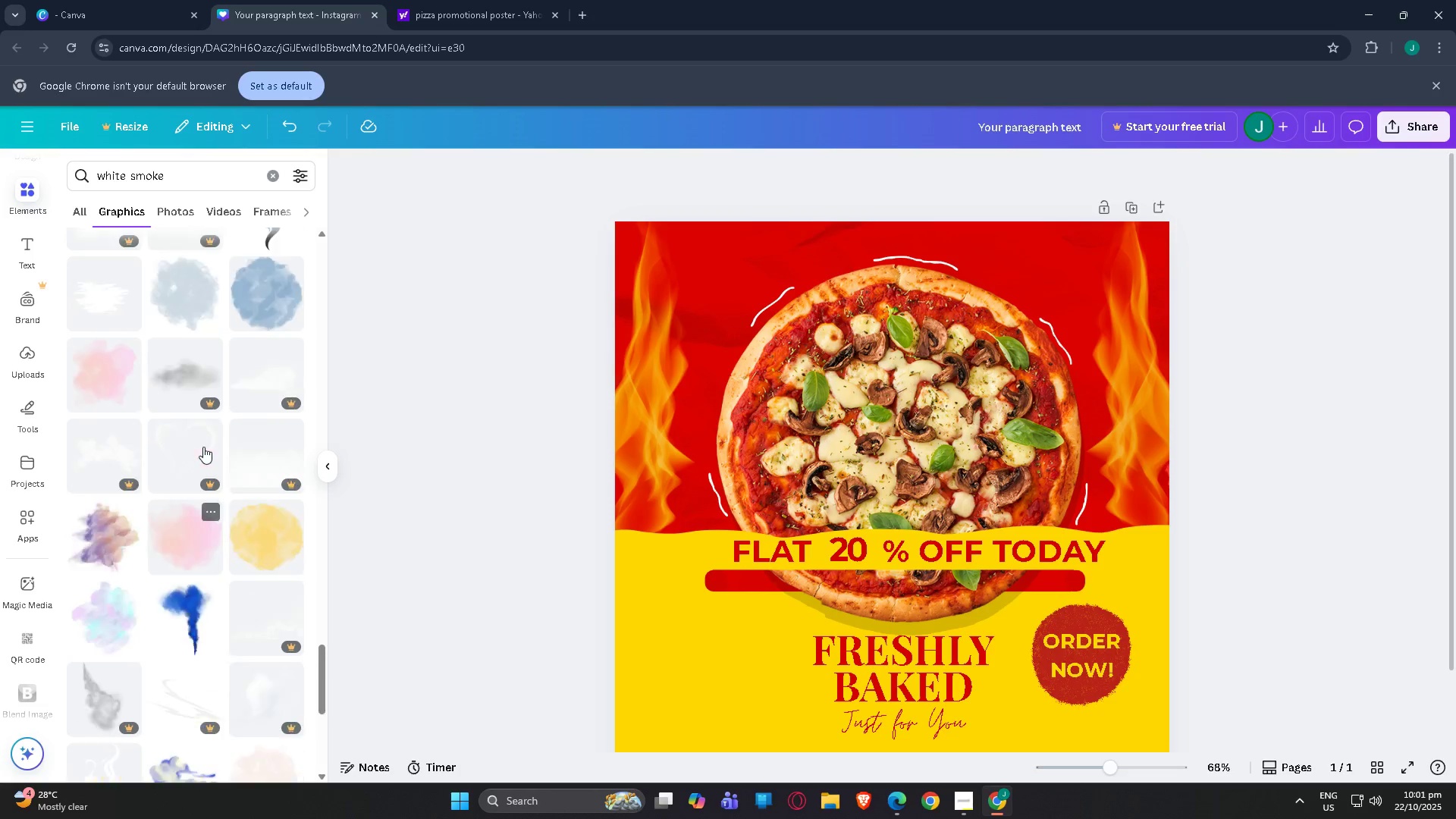 
scroll: coordinate [204, 461], scroll_direction: down, amount: 18.0
 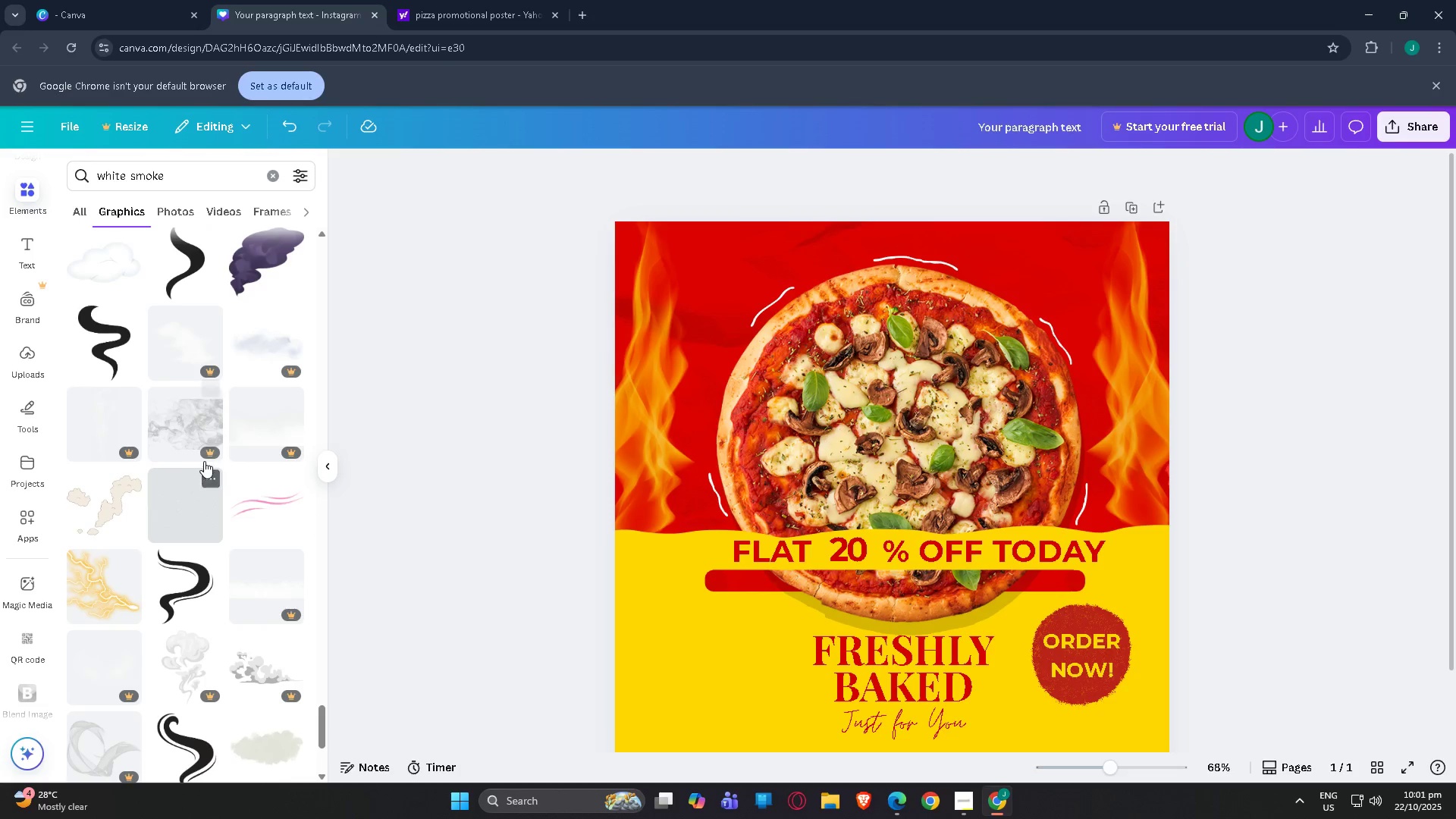 
scroll: coordinate [204, 461], scroll_direction: down, amount: 22.0
 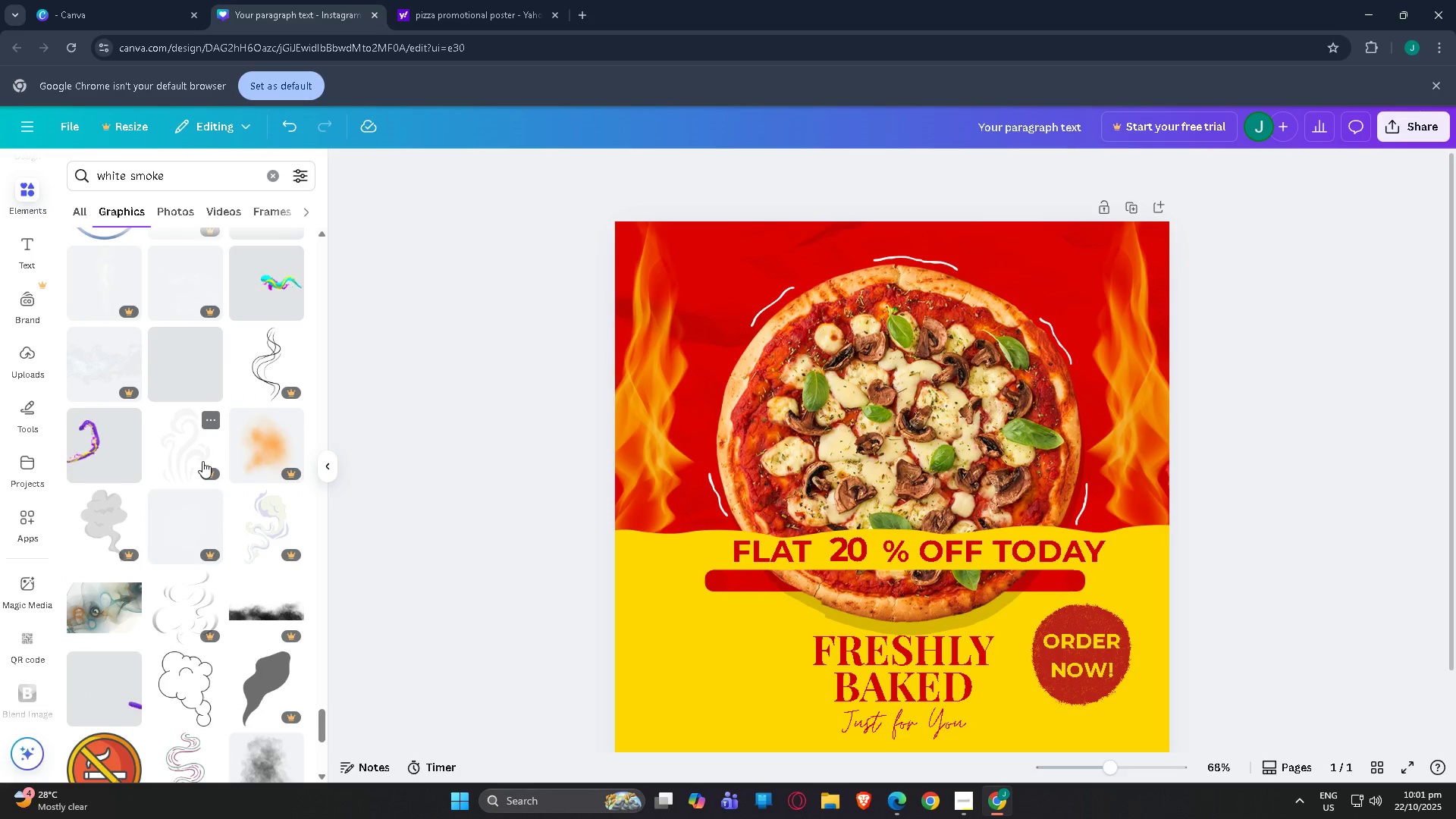 
scroll: coordinate [202, 461], scroll_direction: down, amount: 4.0
 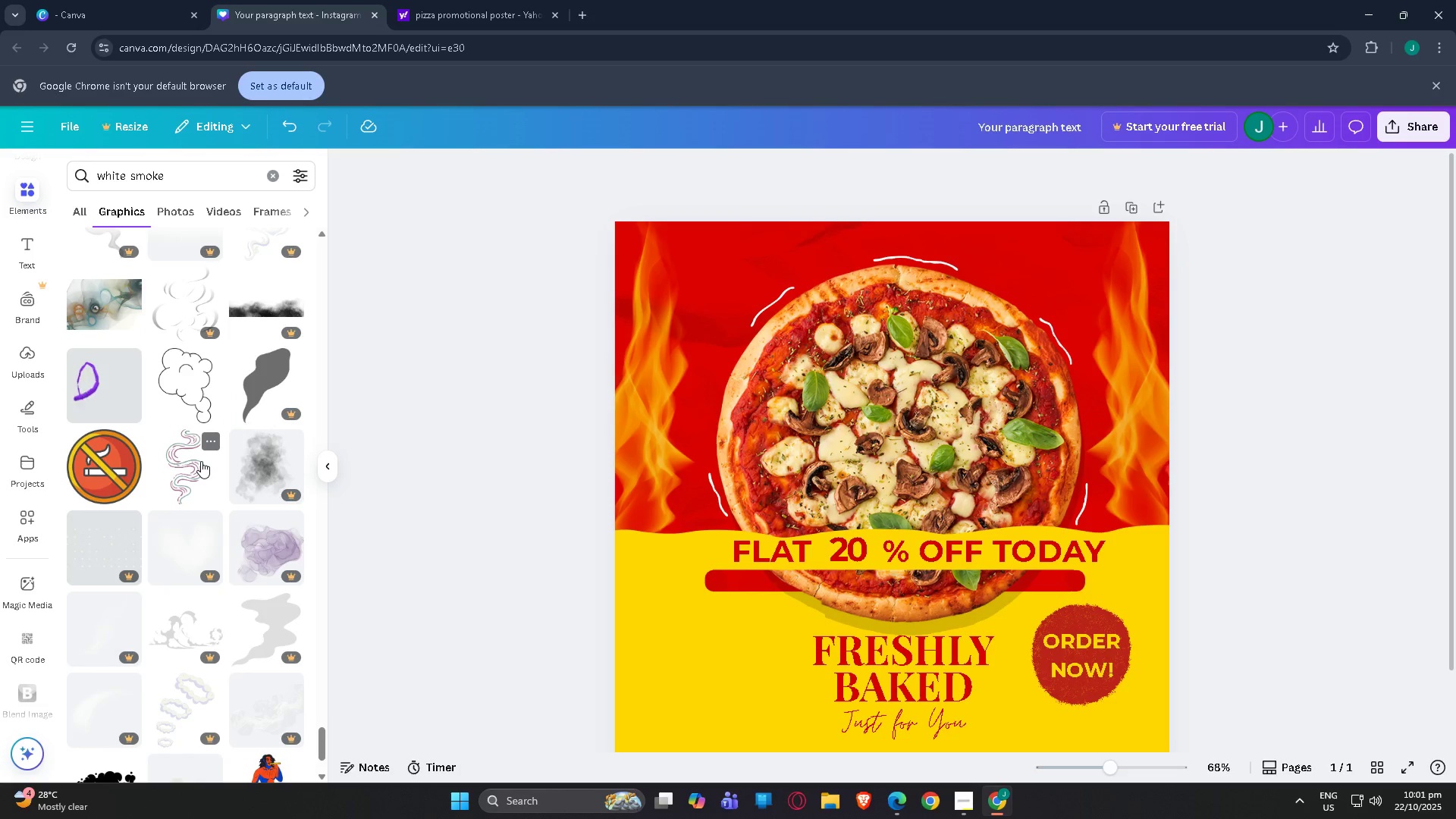 
scroll: coordinate [201, 461], scroll_direction: up, amount: 3.0
 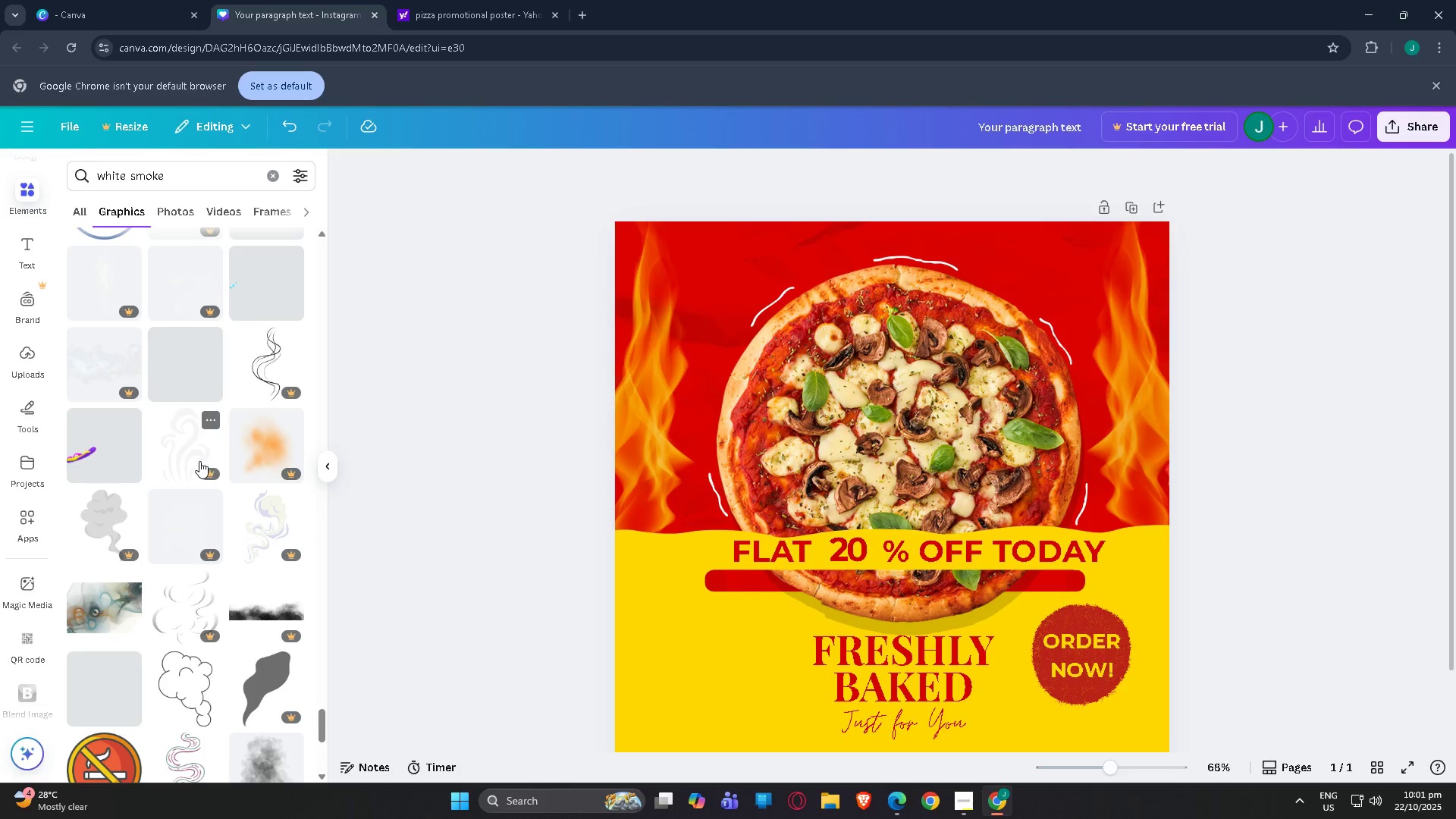 
scroll: coordinate [171, 474], scroll_direction: down, amount: 24.0
 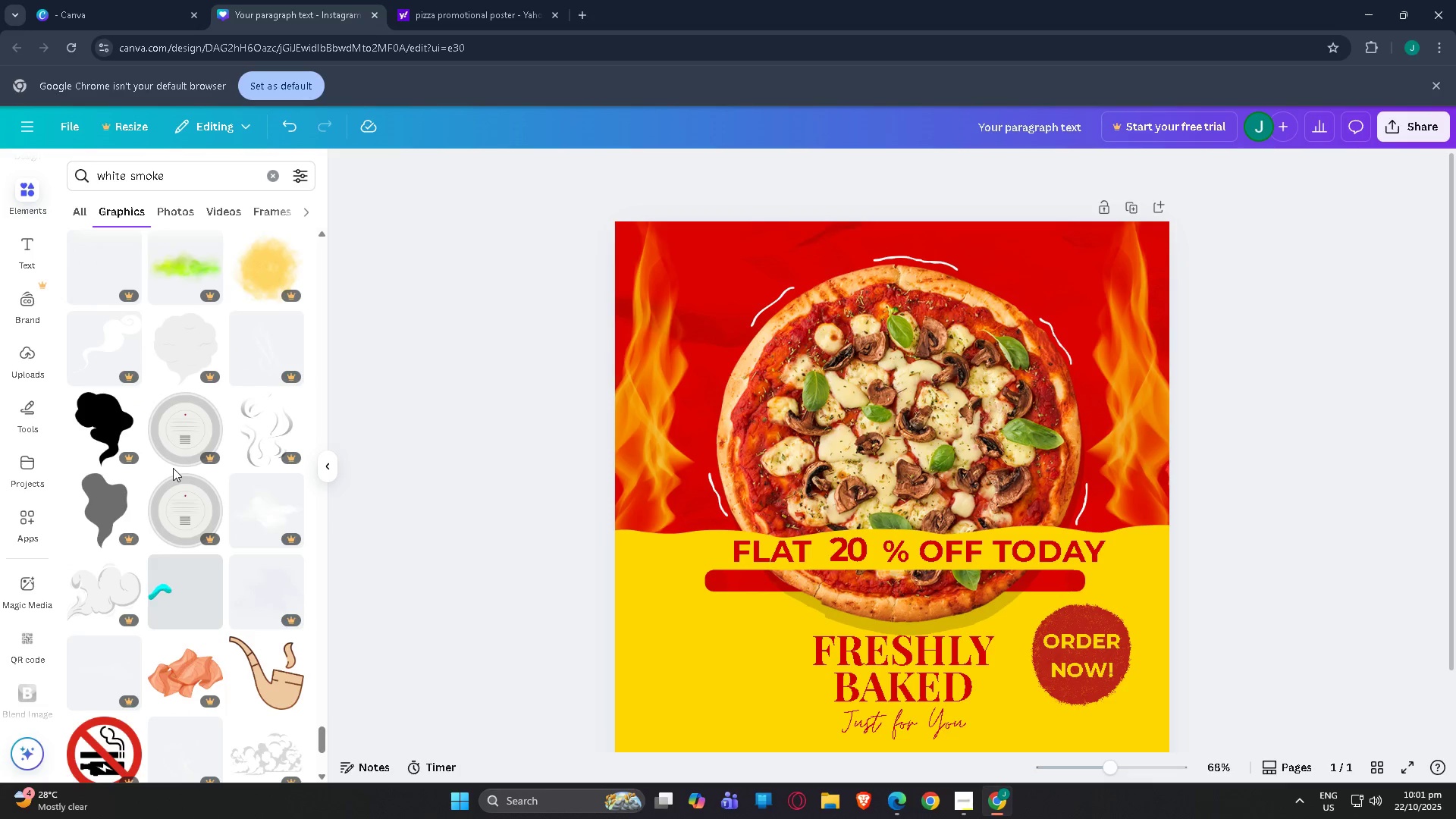 
scroll: coordinate [173, 468], scroll_direction: down, amount: 1.0
 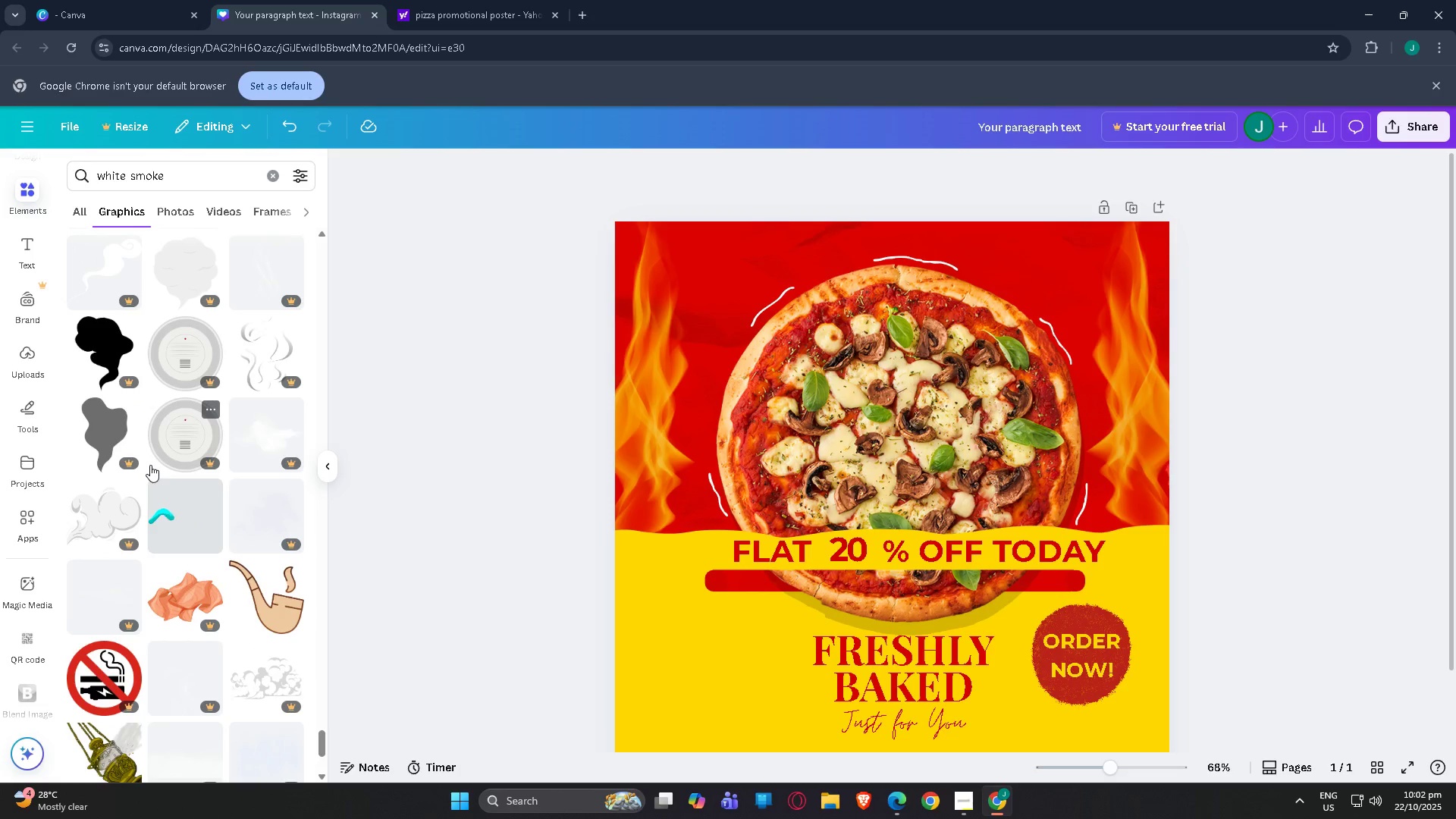 
wait(10.04)
 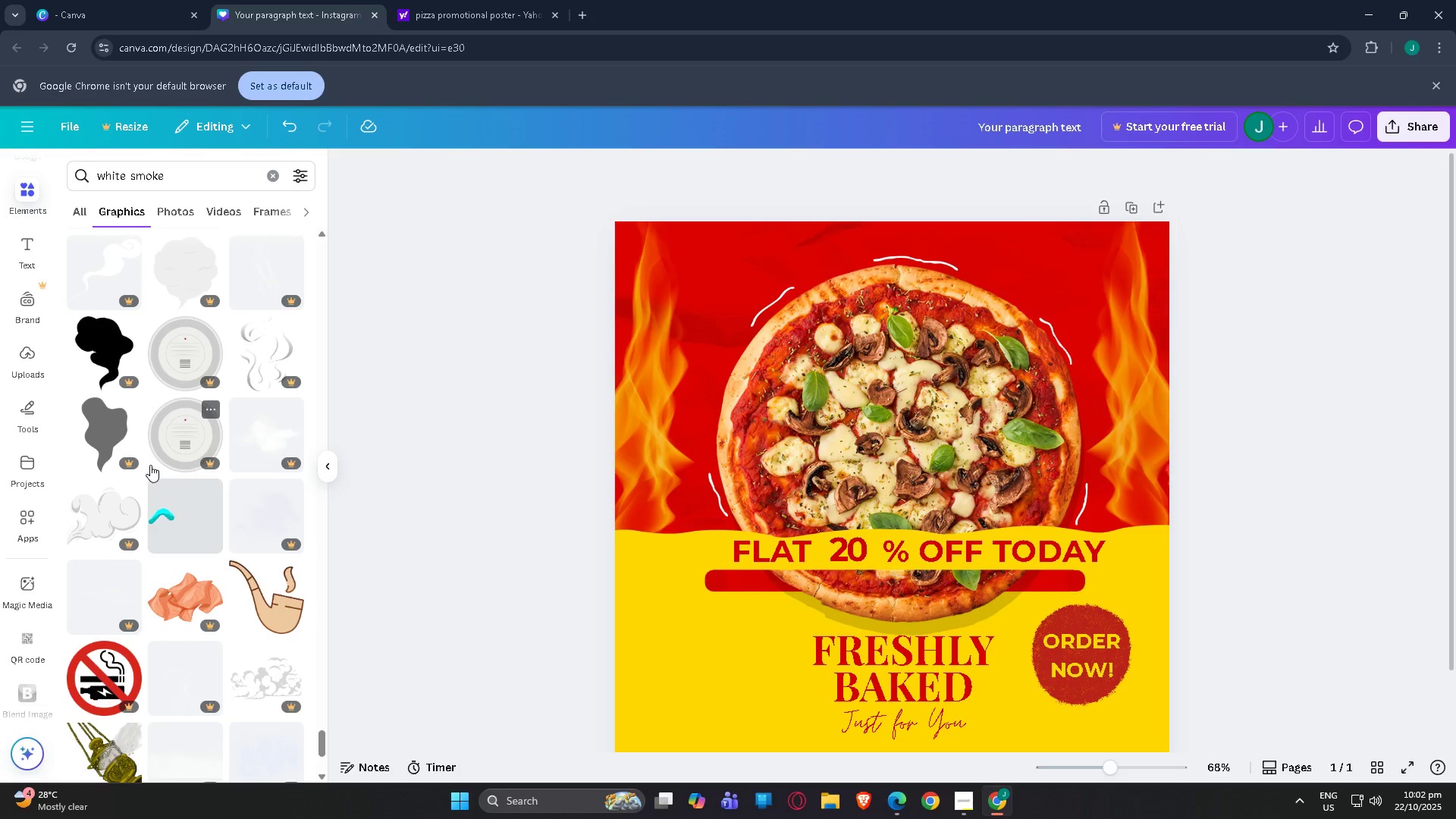 
scroll: coordinate [136, 474], scroll_direction: down, amount: 1.0
 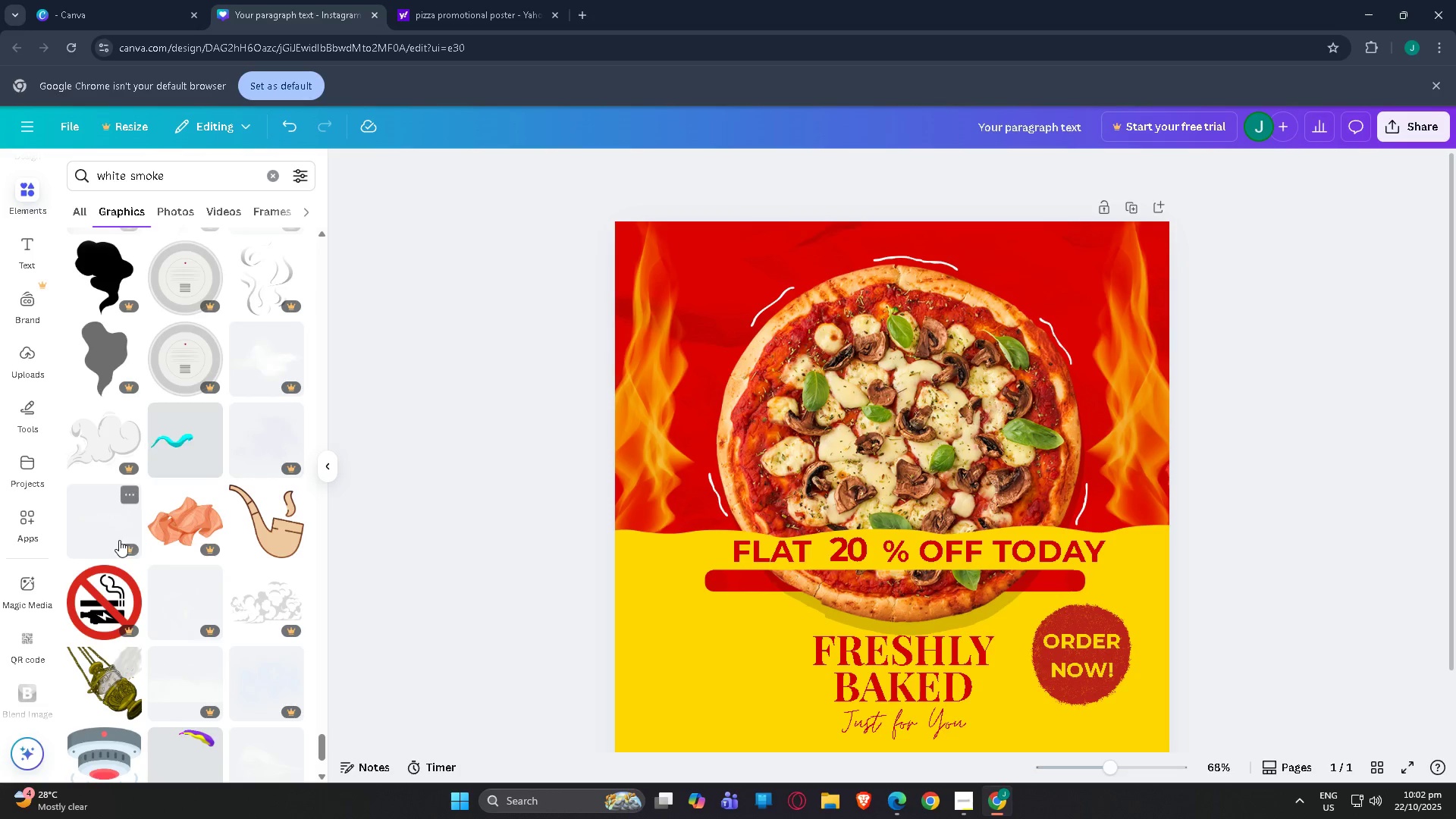 
scroll: coordinate [120, 526], scroll_direction: up, amount: 4.0
 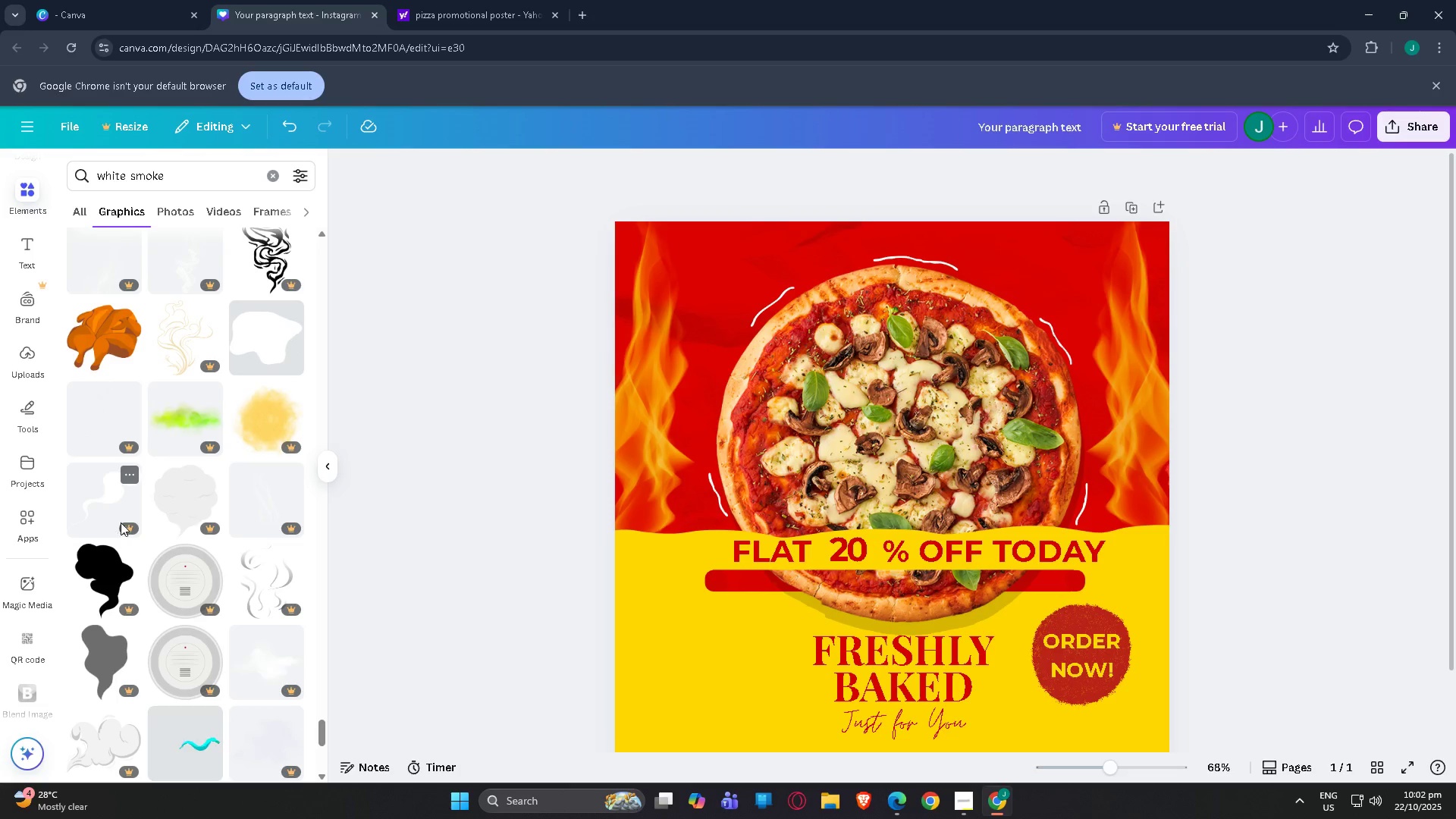 
scroll: coordinate [705, 375], scroll_direction: none, amount: 0.0
 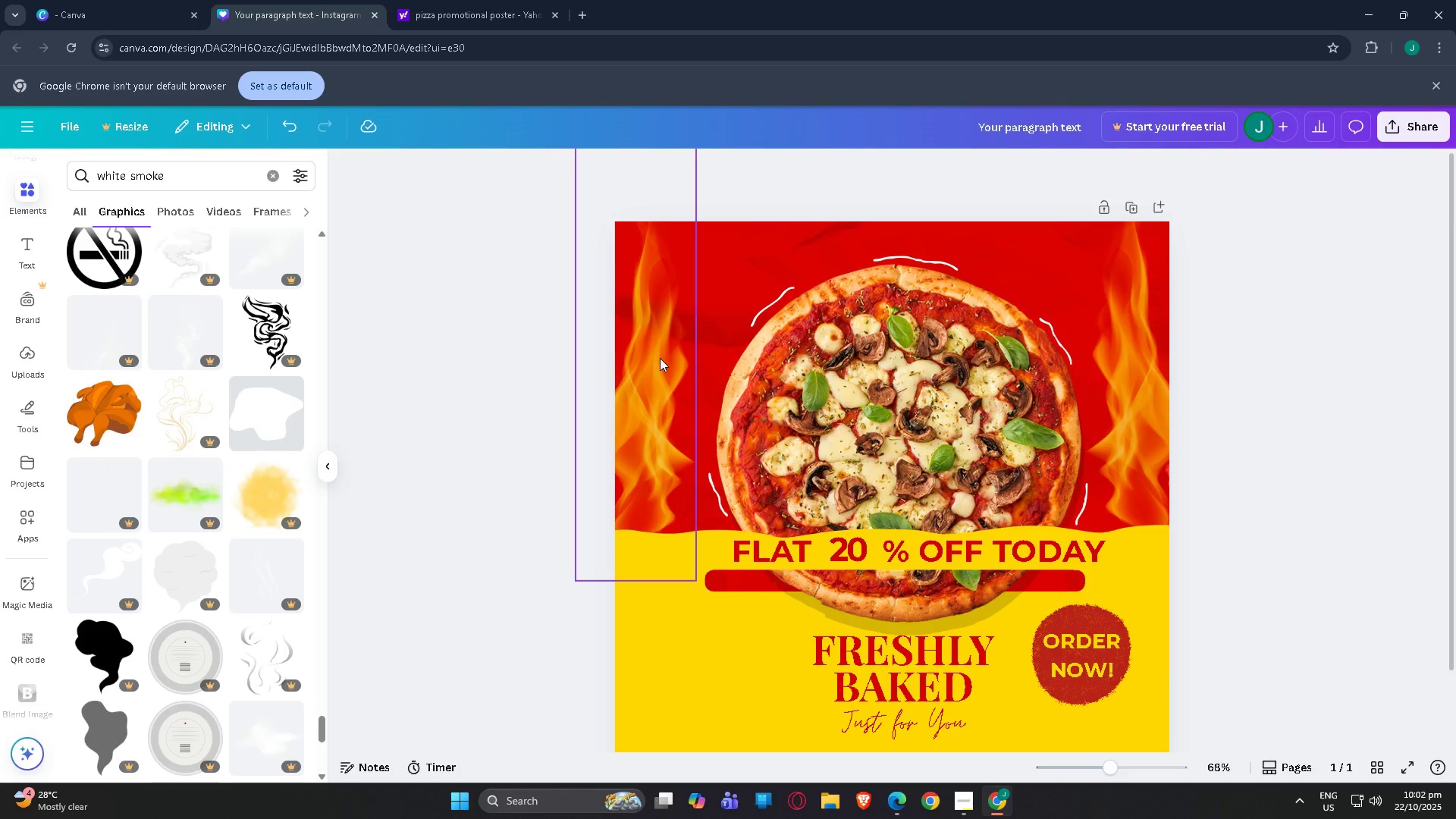 
left_click([660, 358])
 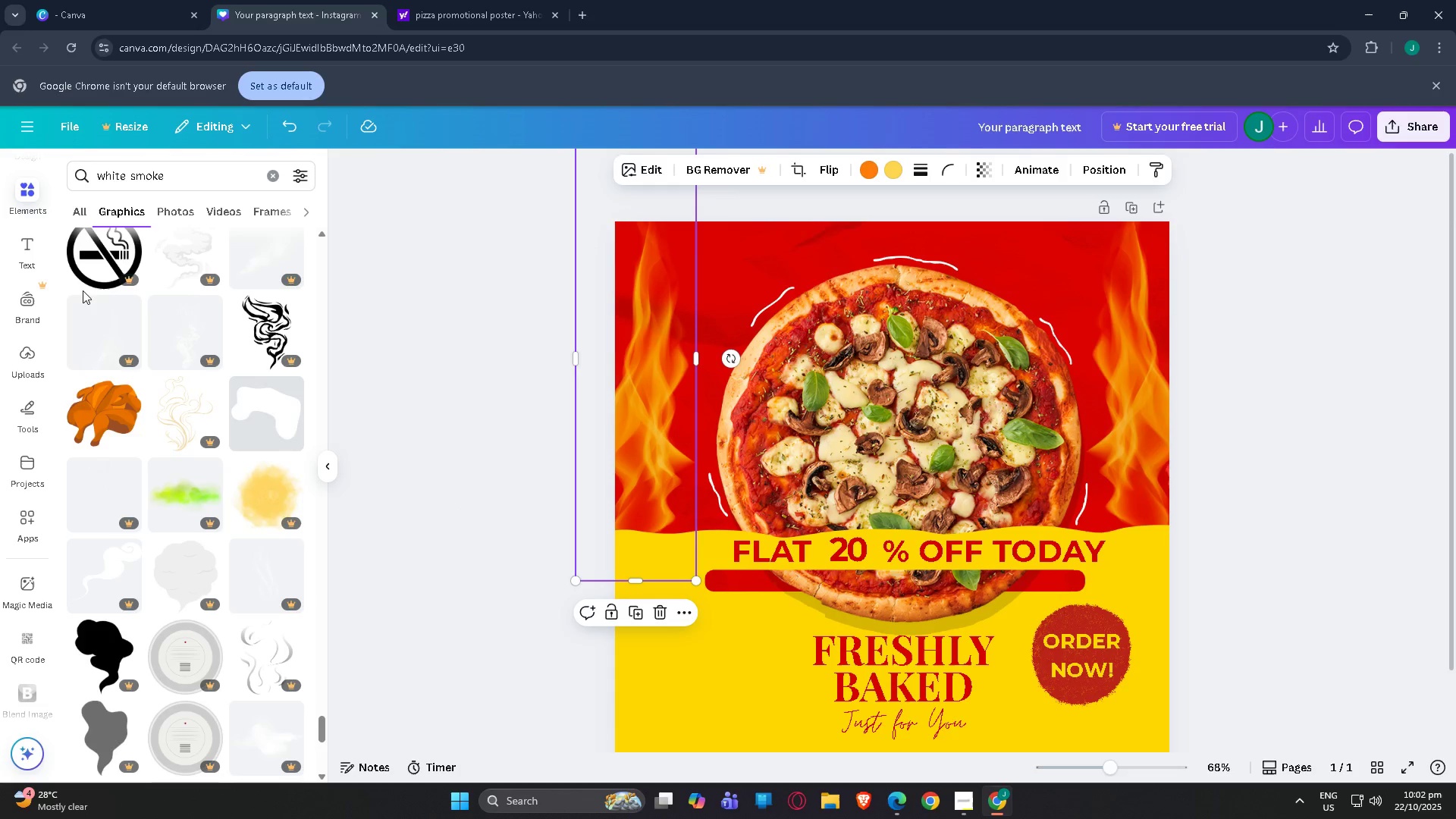 
scroll: coordinate [130, 487], scroll_direction: down, amount: 8.0
 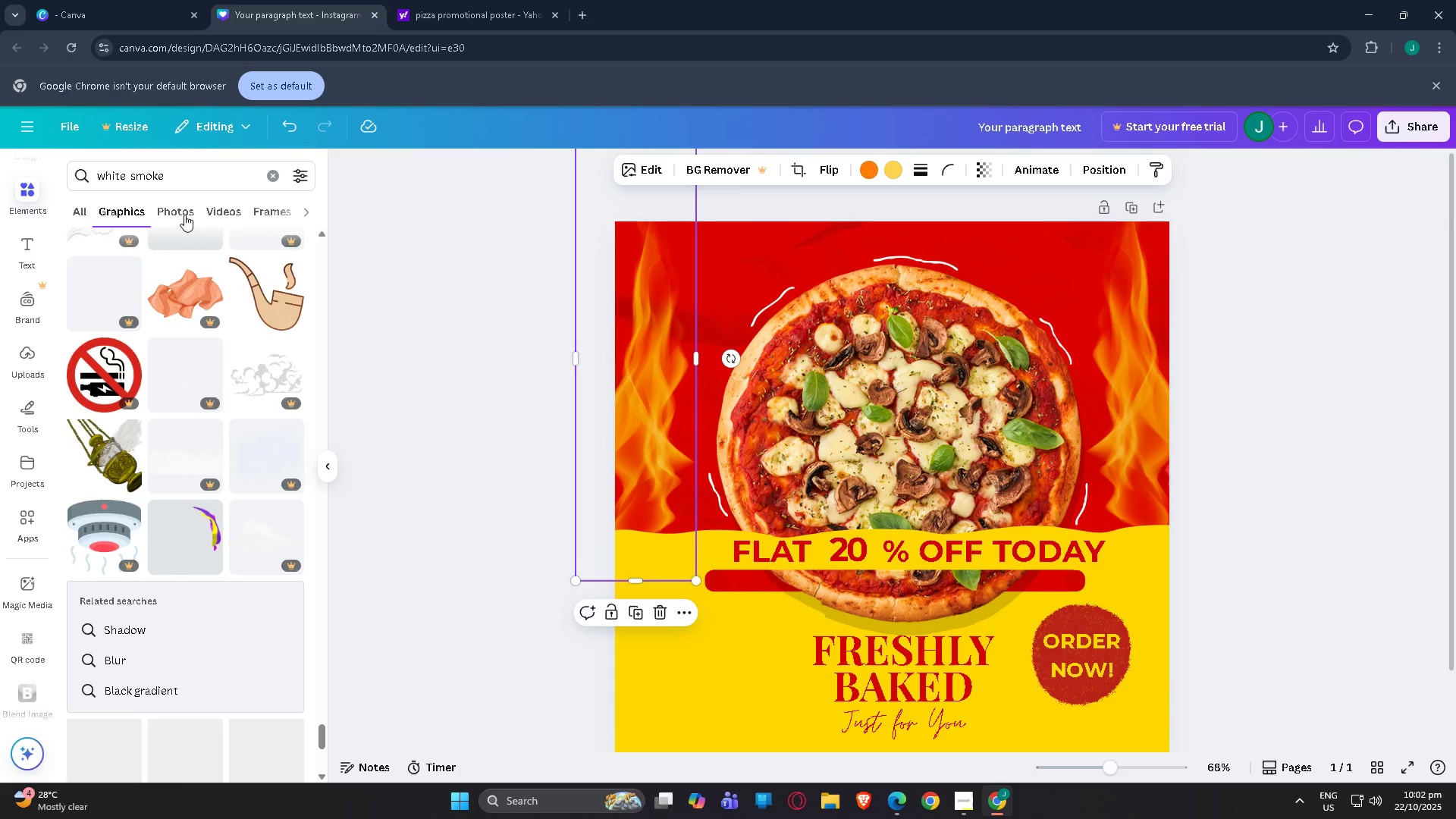 
left_click_drag(start_coordinate=[209, 184], to_coordinate=[0, 184])
 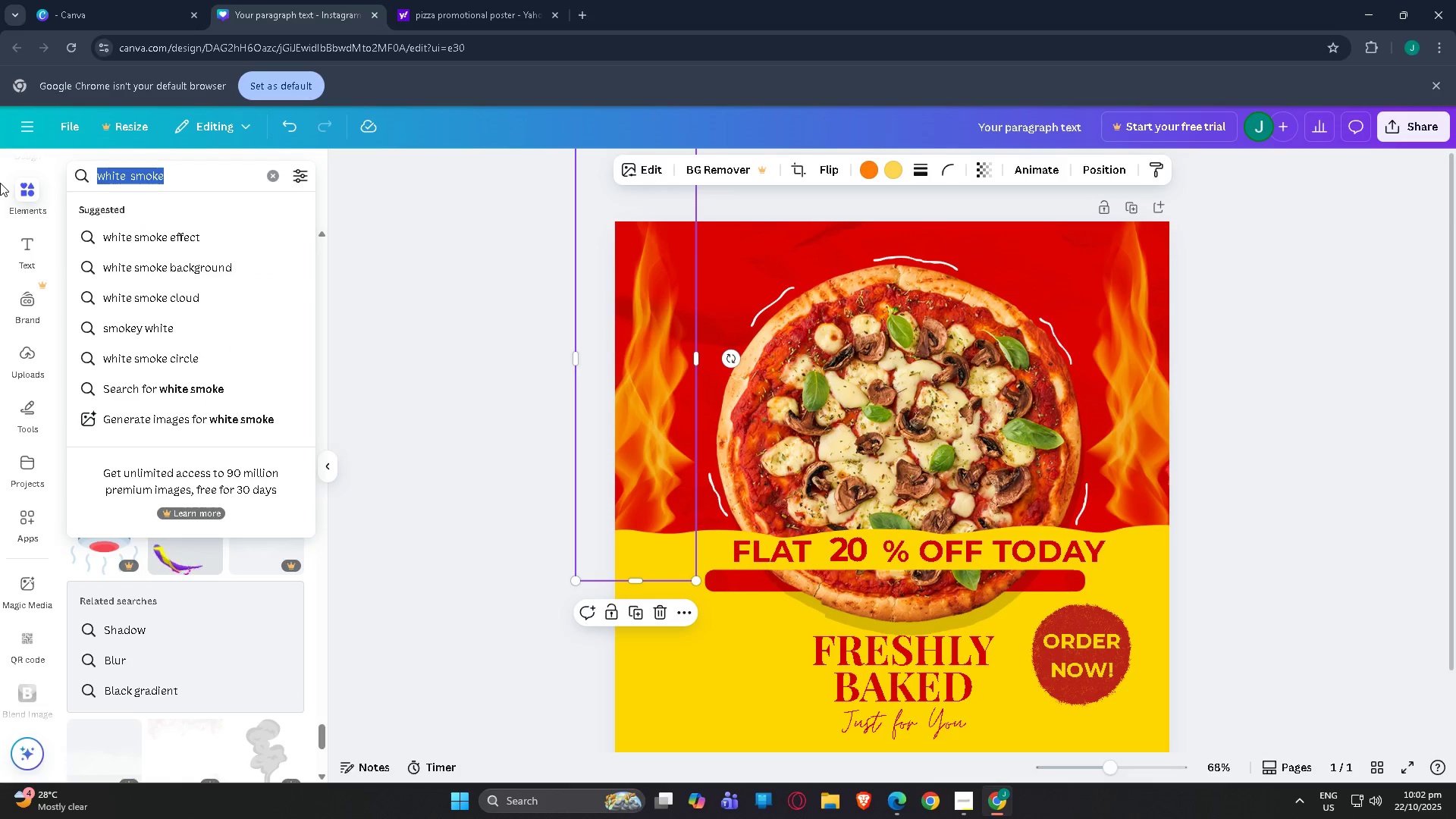 
type(fioo)
key(Backspace)
key(Backspace)
key(Backspace)
type(ood smoke)
 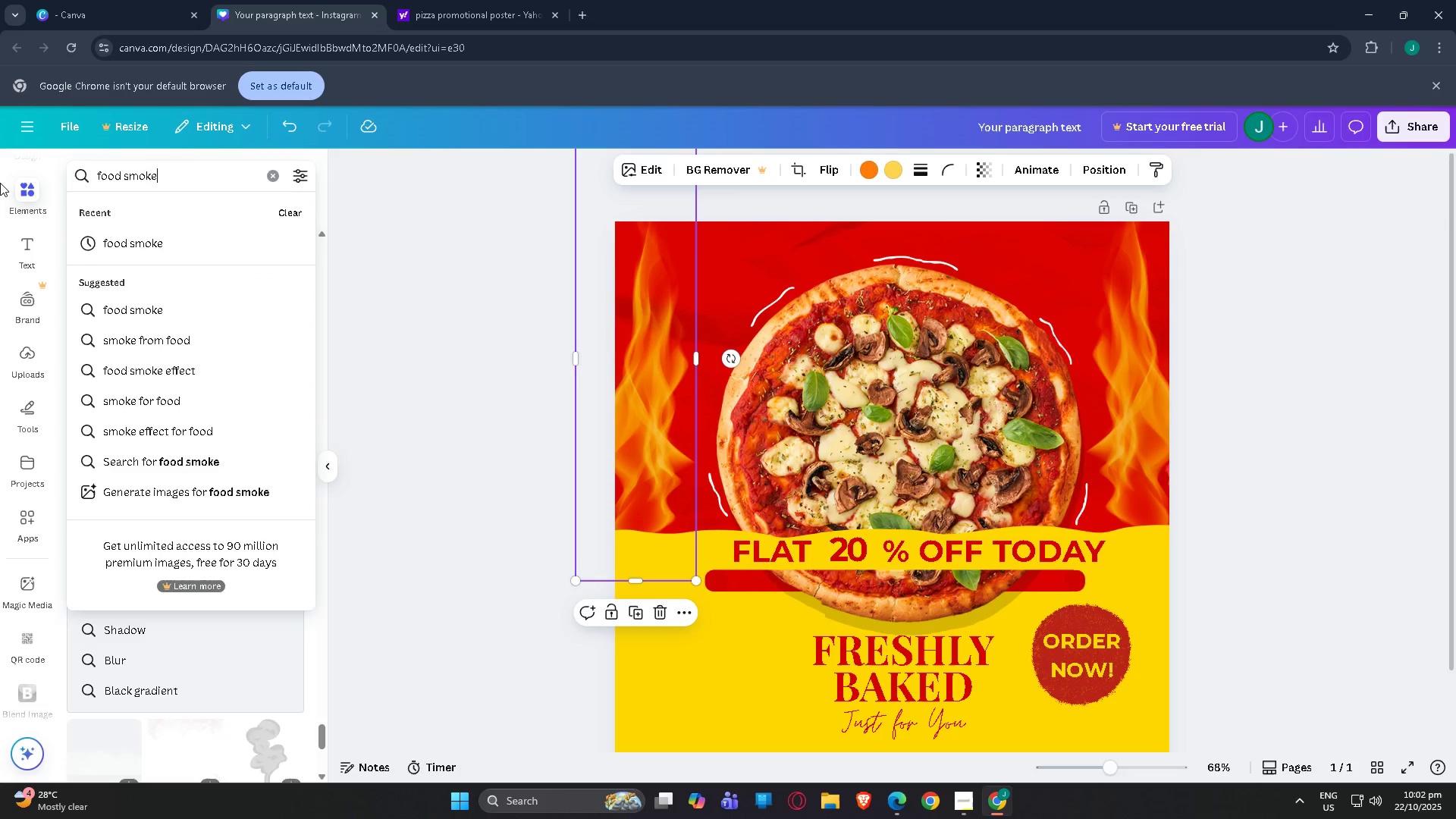 
key(Enter)
 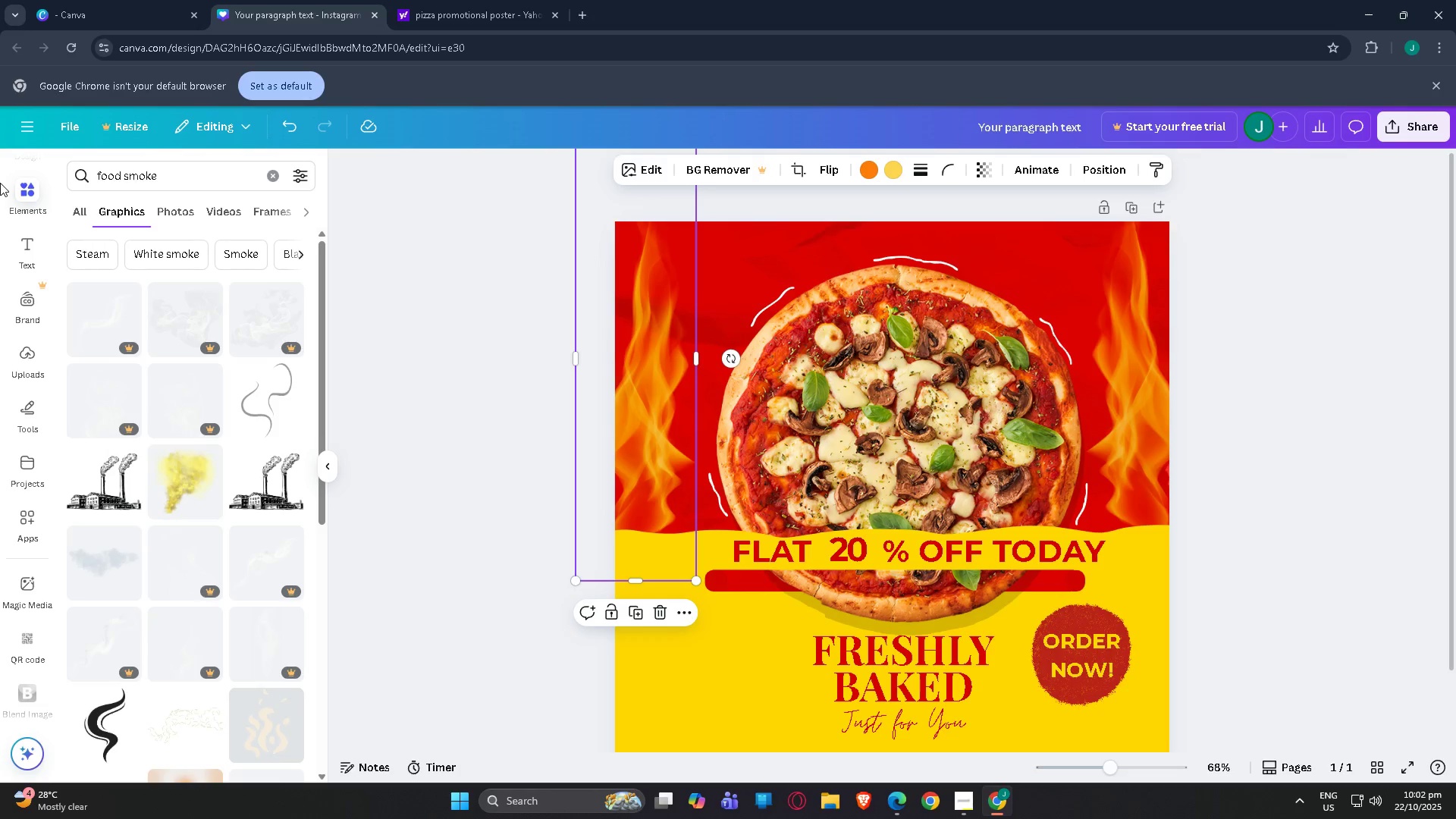 
scroll: coordinate [305, 621], scroll_direction: down, amount: 8.0
 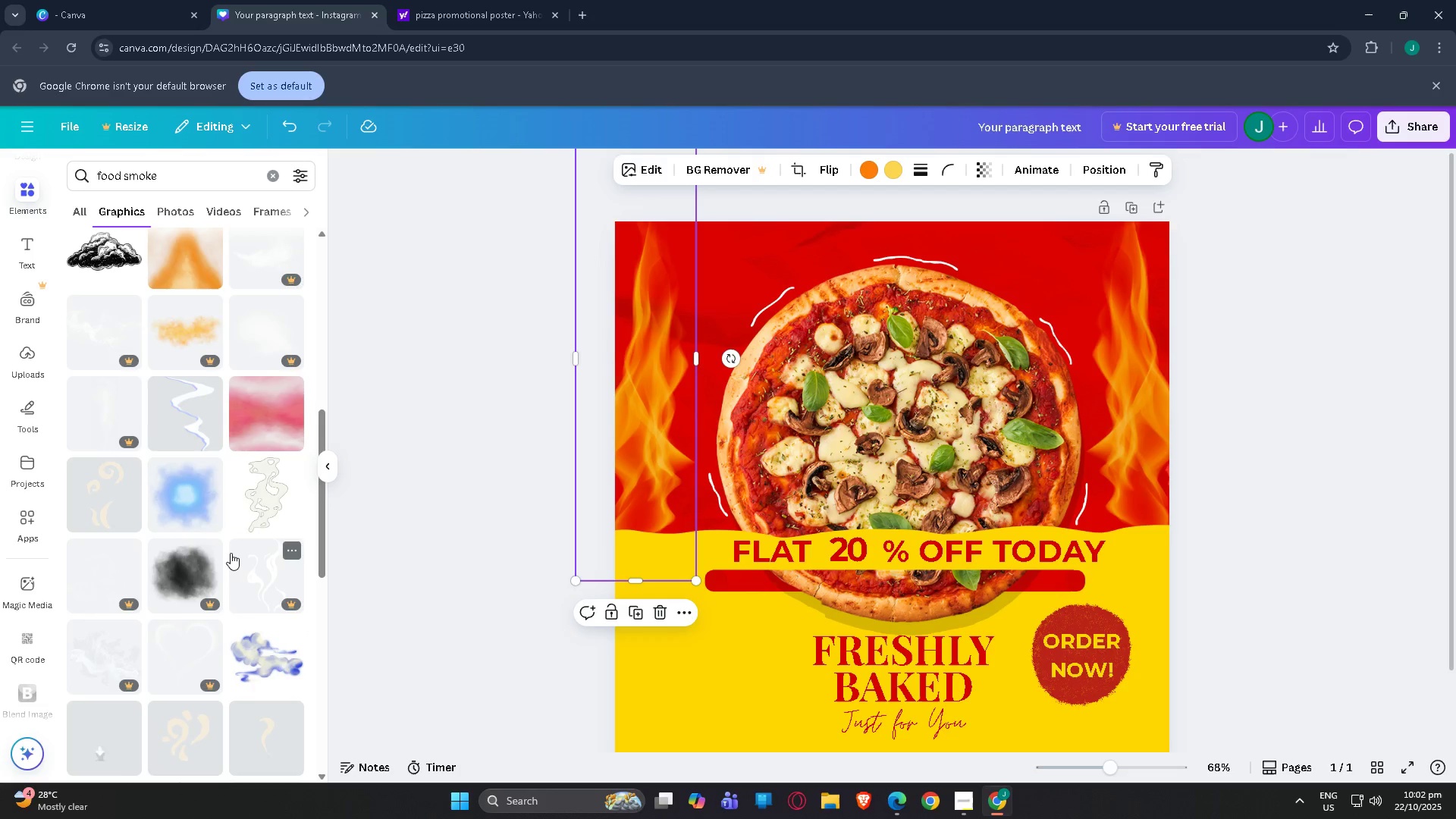 
mouse_move([181, 441])
 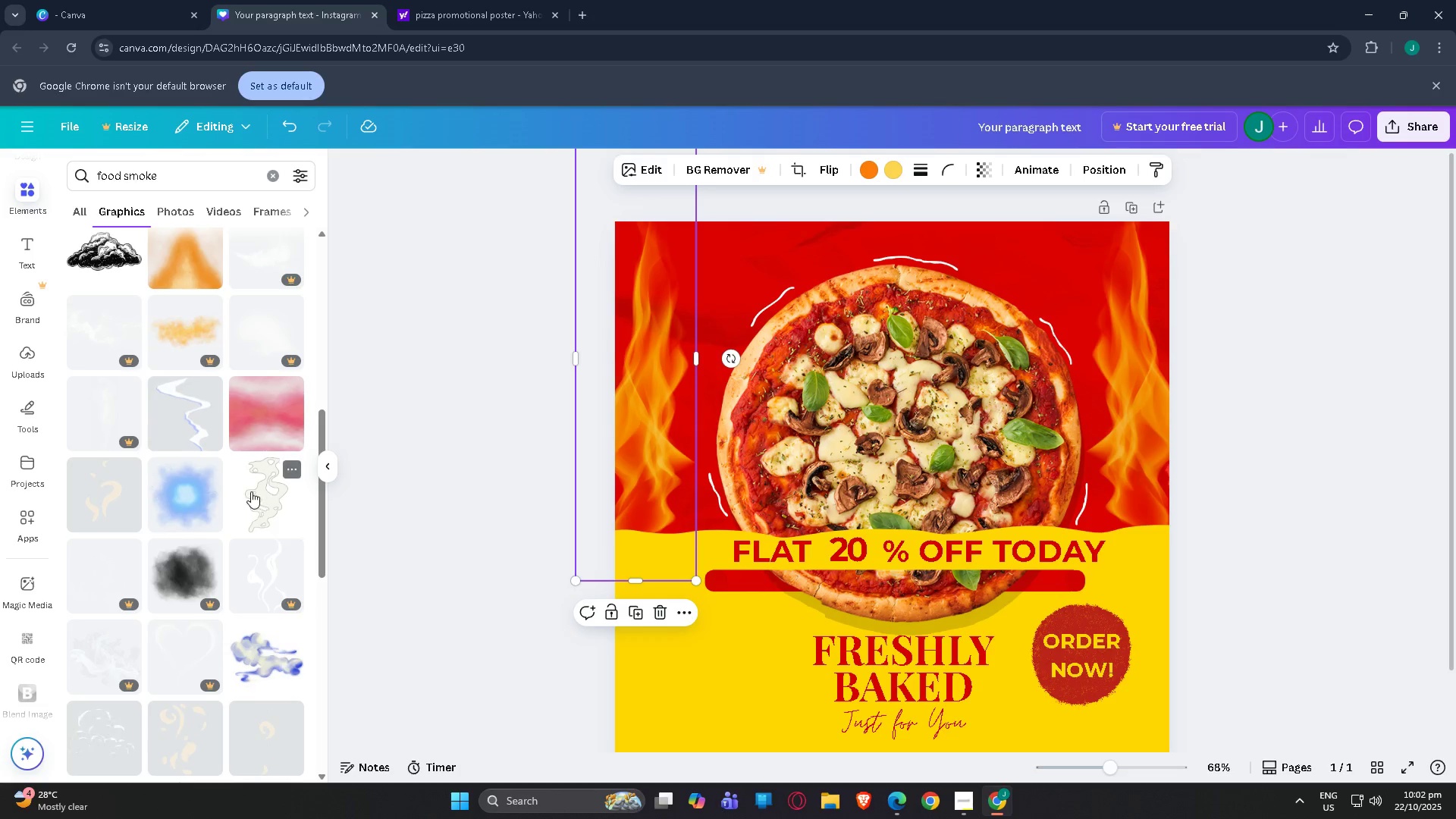 
scroll: coordinate [262, 526], scroll_direction: down, amount: 24.0
 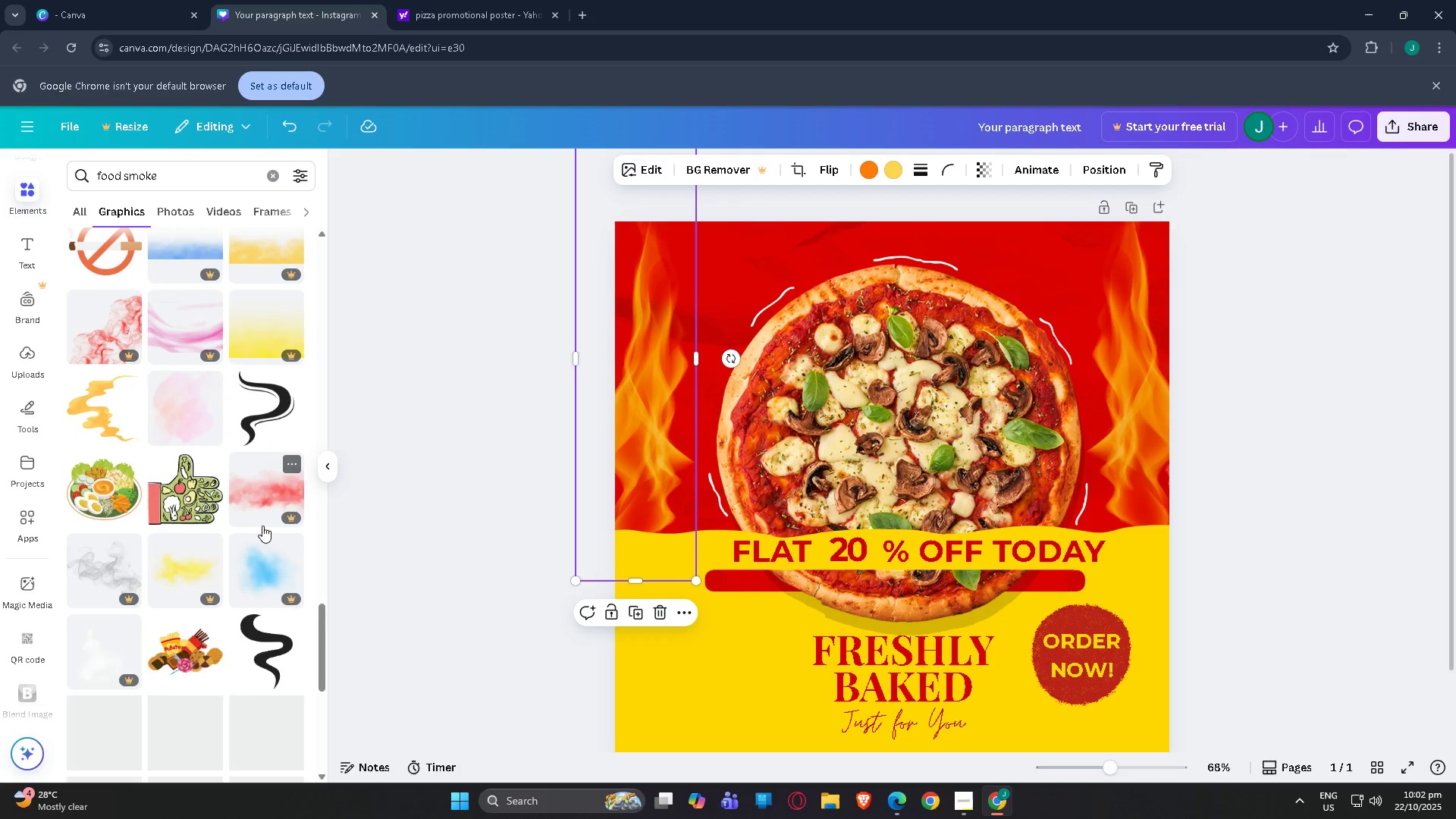 
scroll: coordinate [240, 574], scroll_direction: down, amount: 15.0
 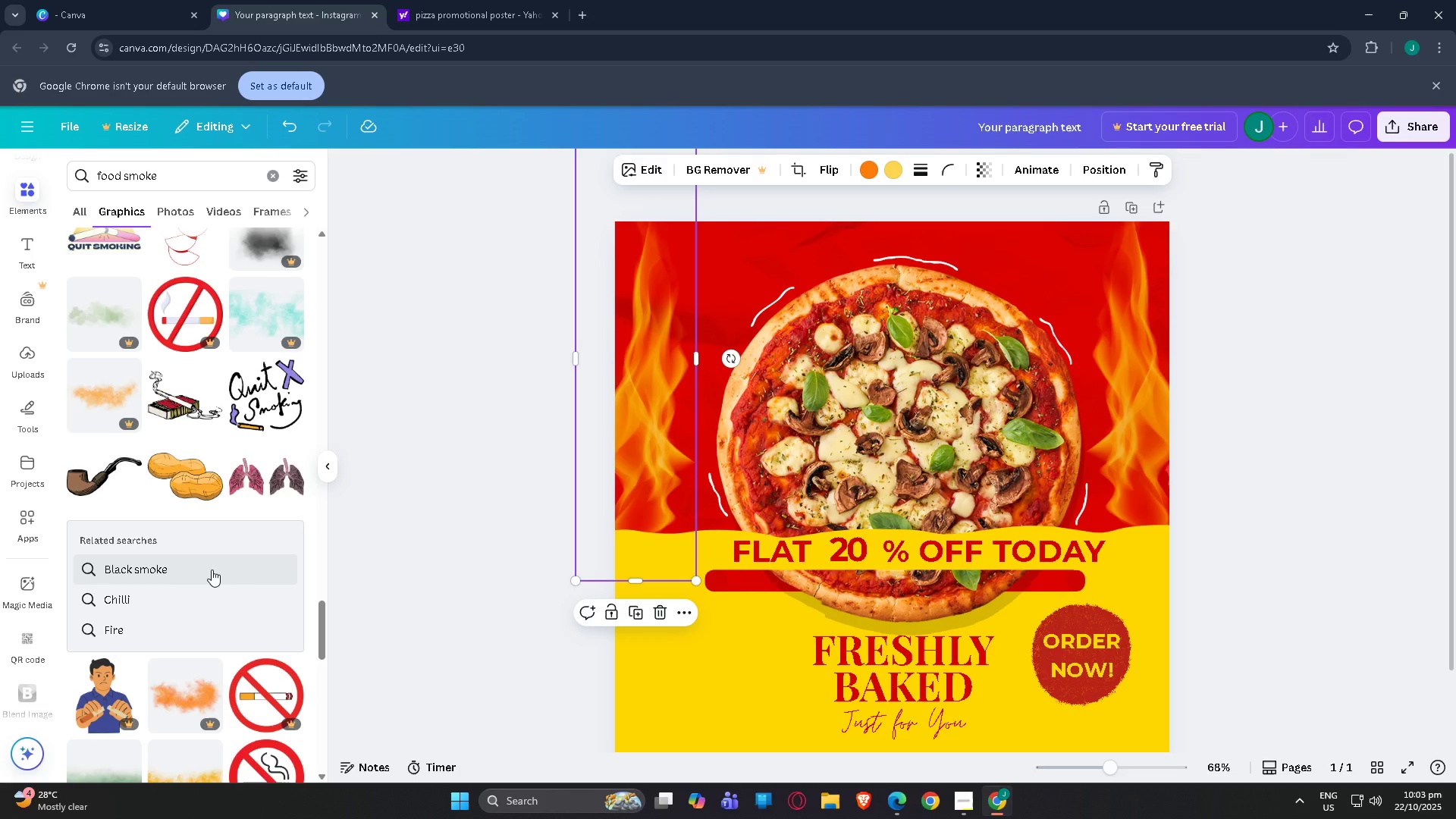 
wait(27.76)
 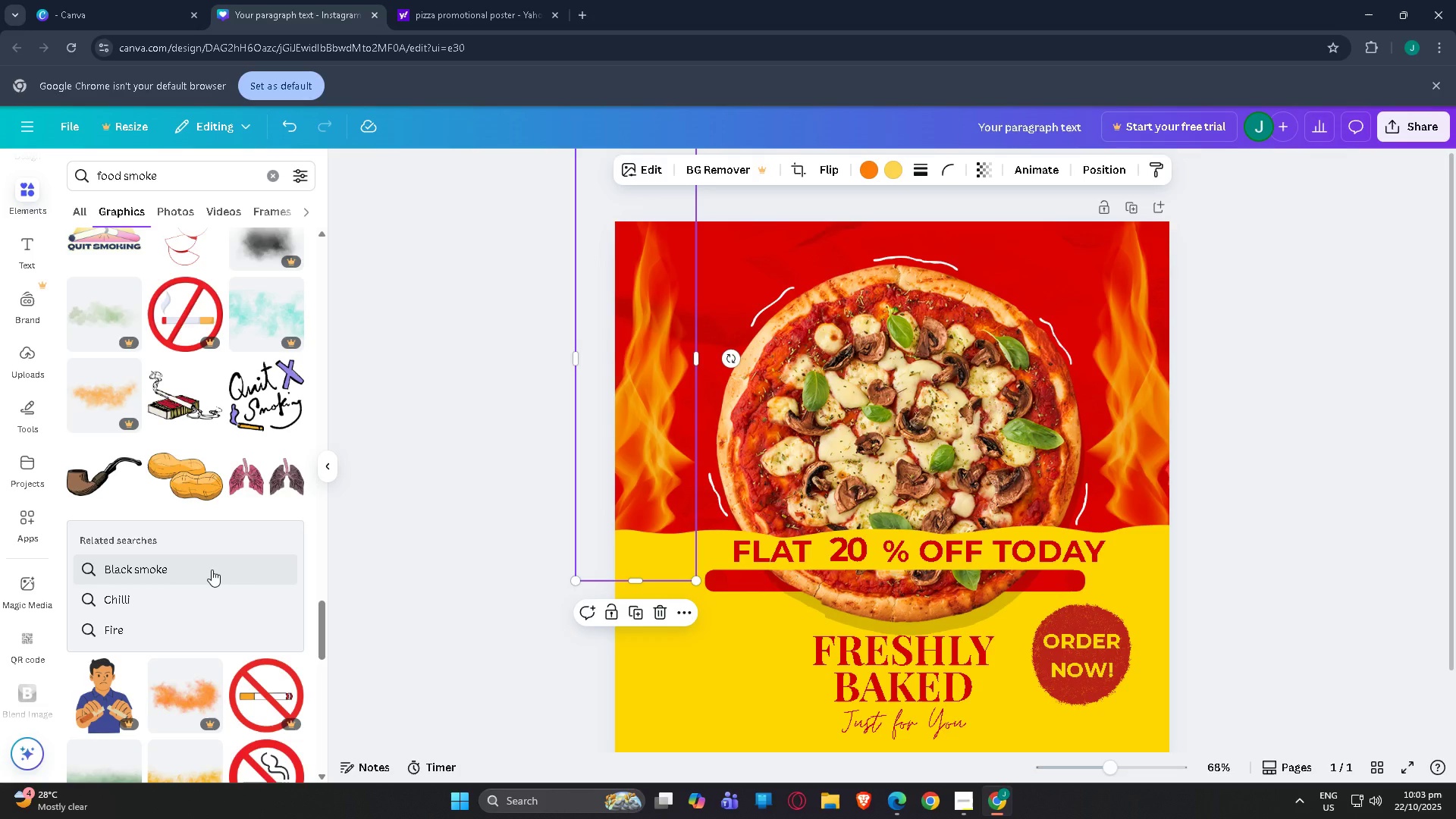 
scroll: coordinate [170, 544], scroll_direction: down, amount: 7.0
 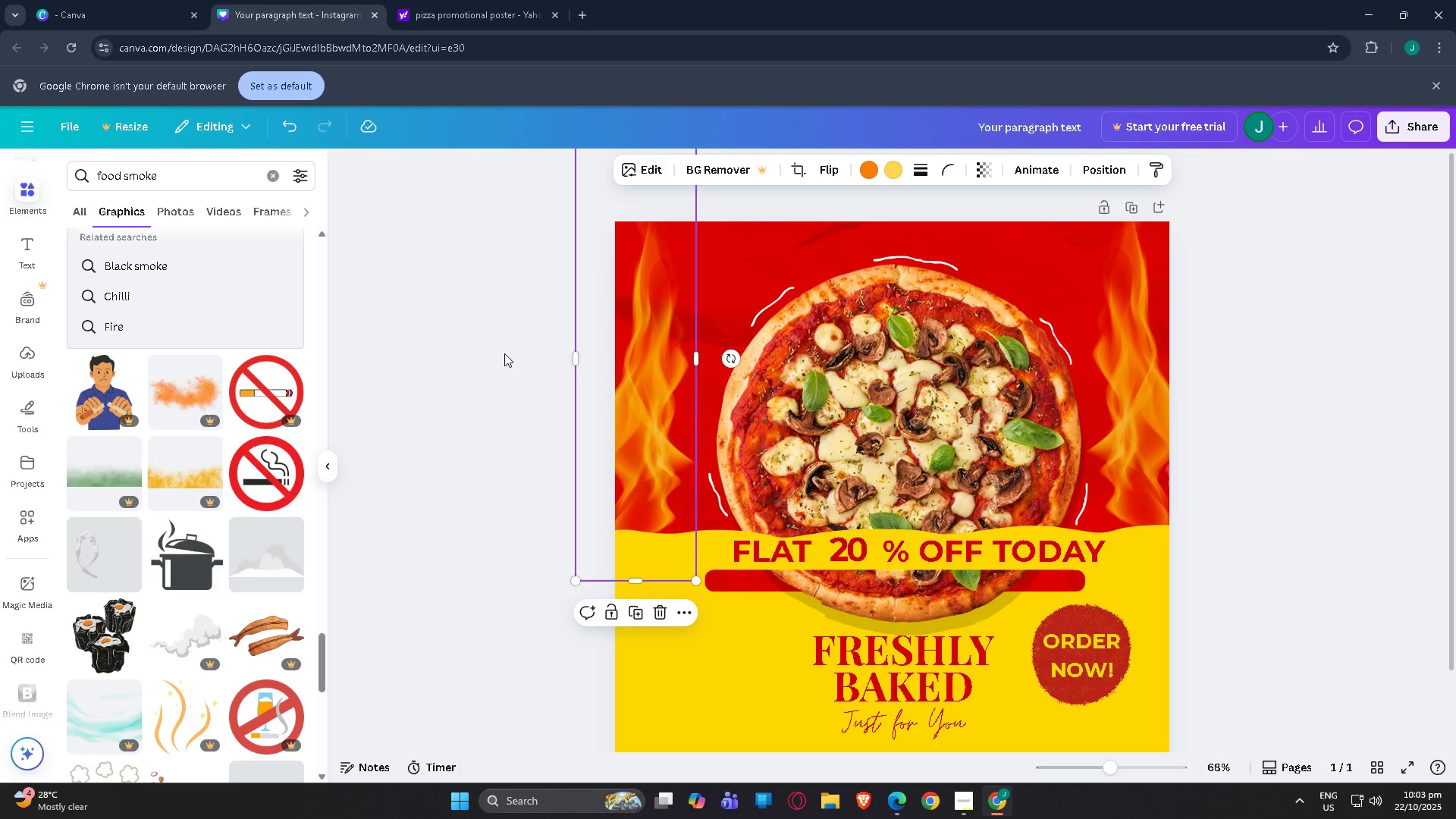 
left_click([504, 353])
 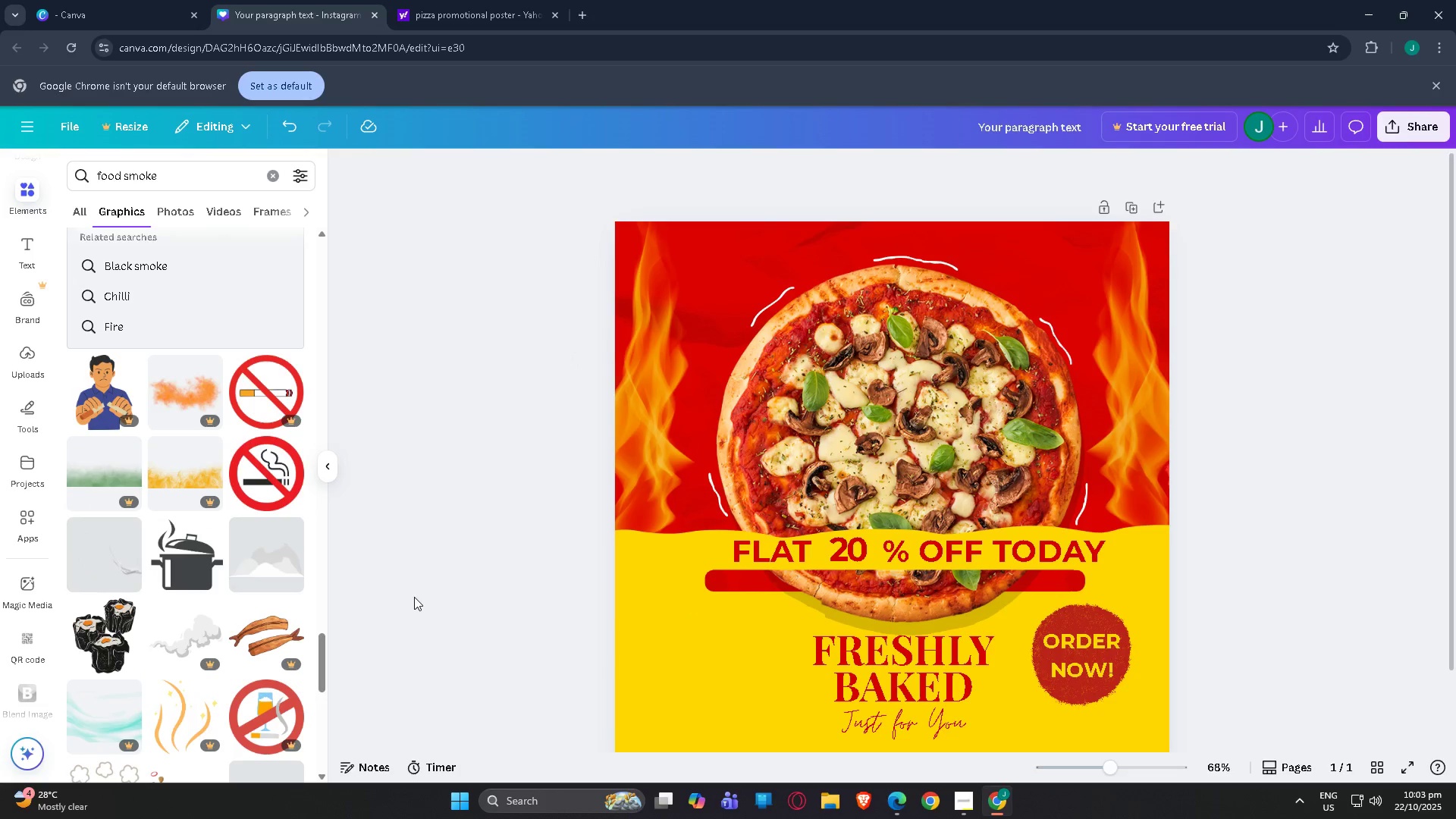 
scroll: coordinate [486, 633], scroll_direction: down, amount: 1.0
 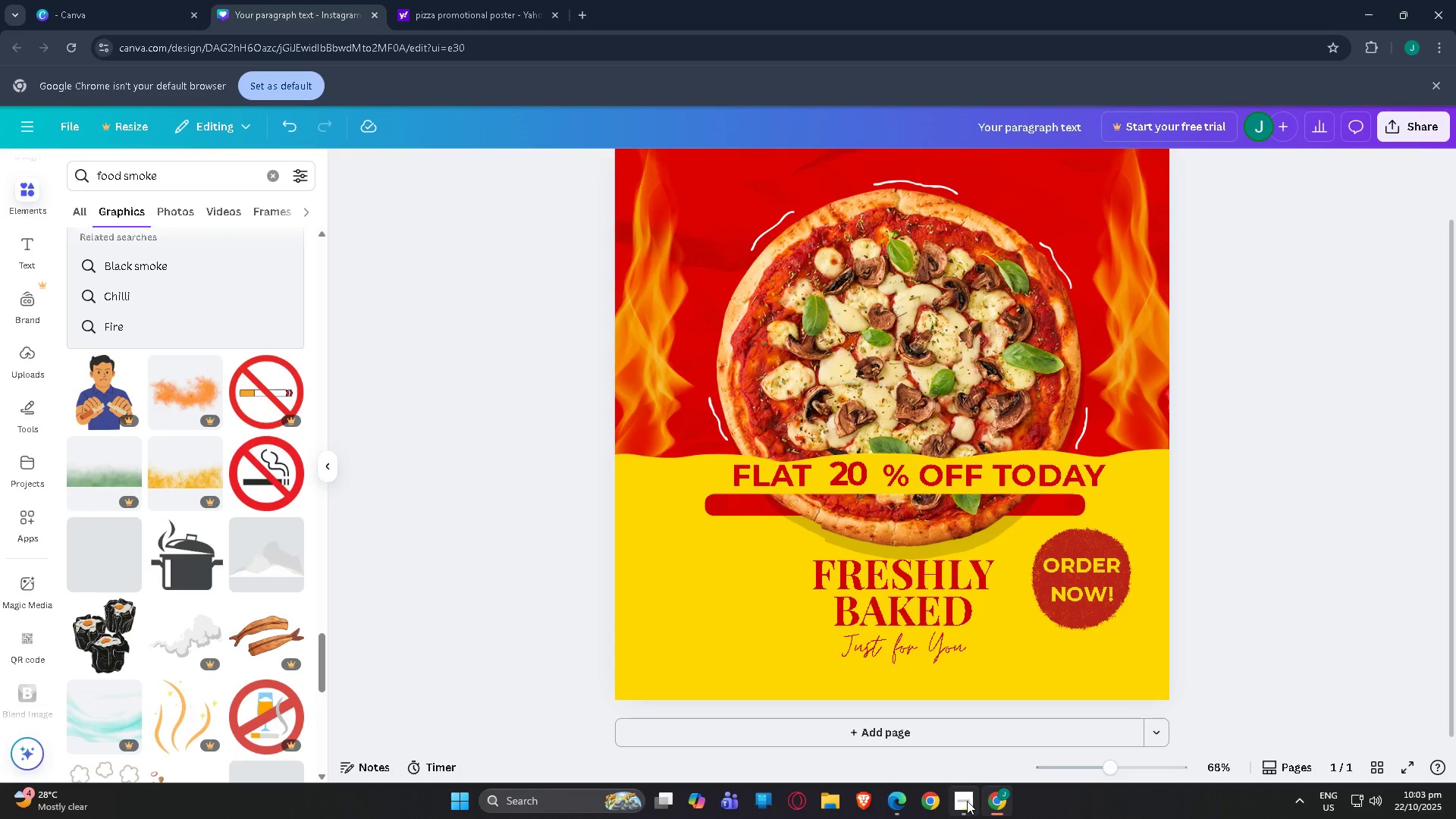 
left_click([967, 801])